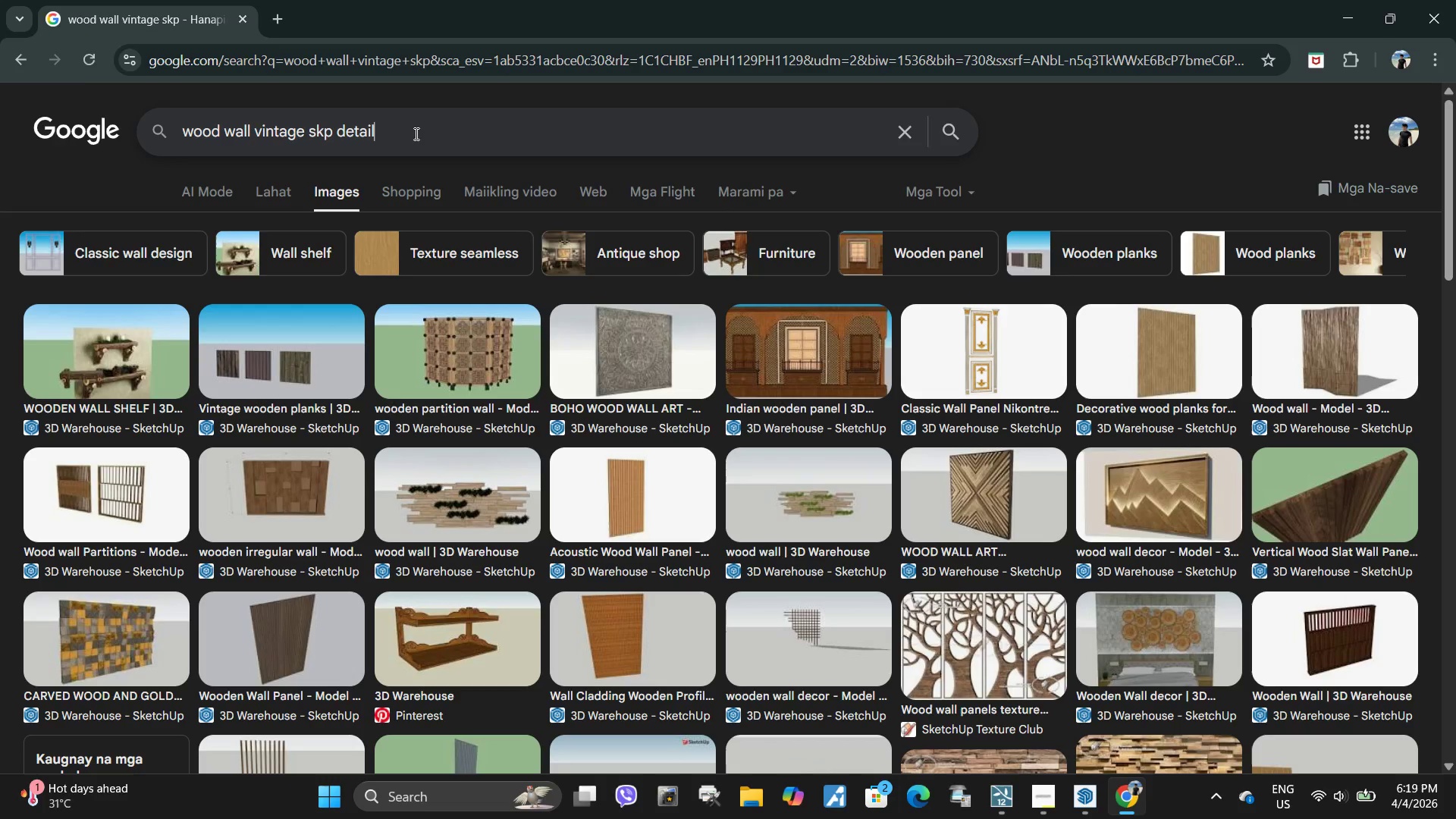 
key(Enter)
 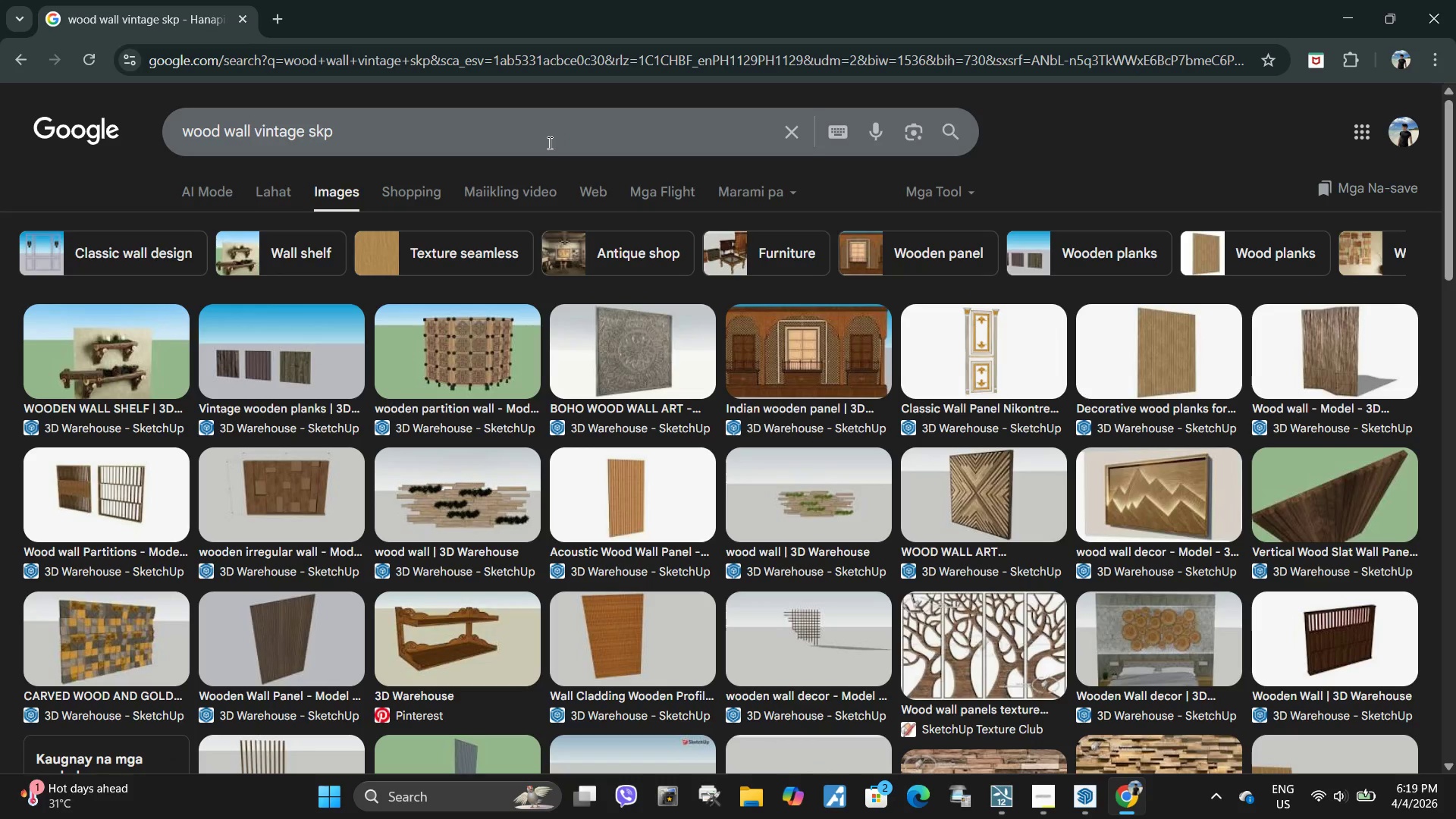 
left_click([415, 133])
 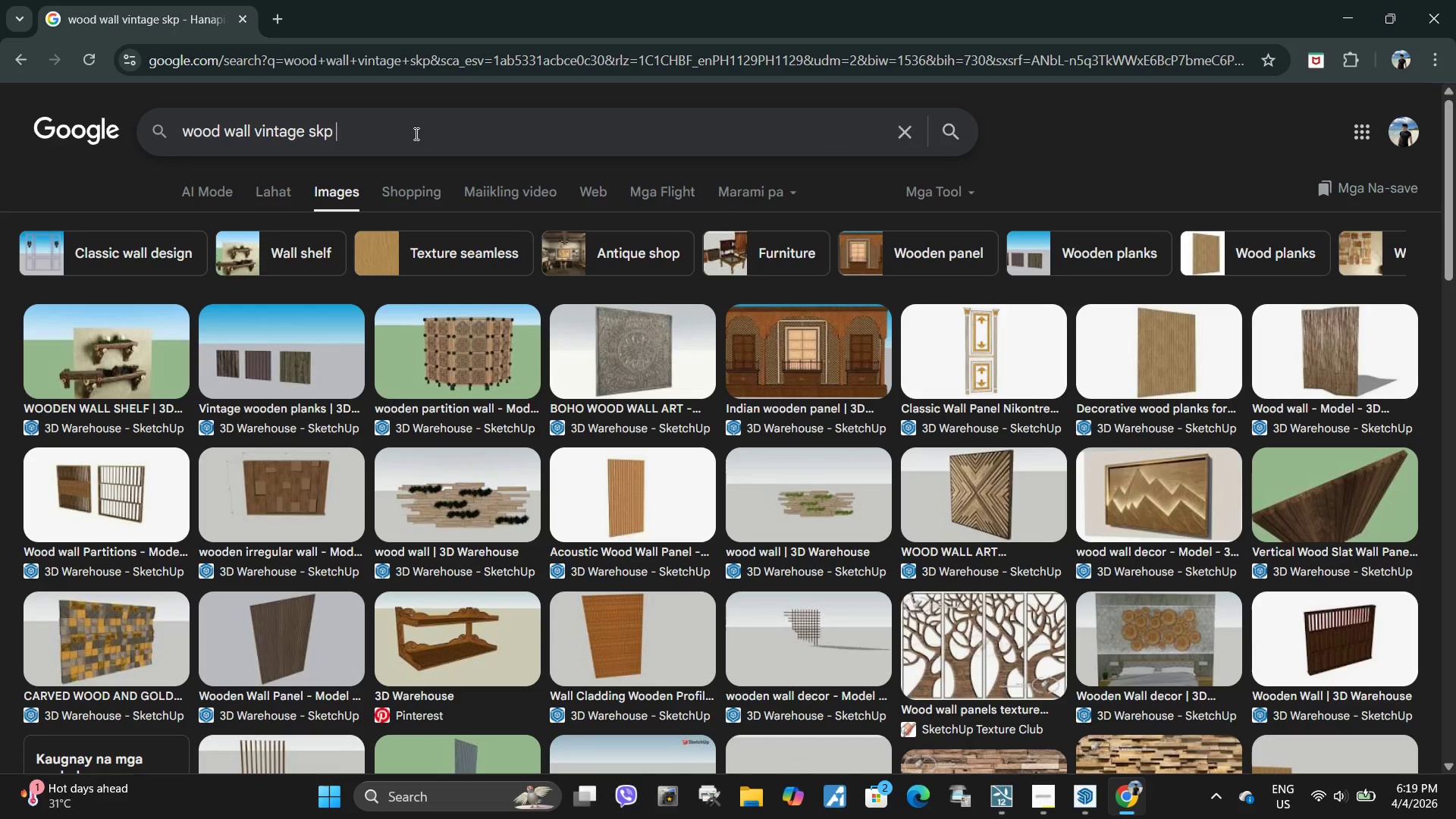 
type( detil)
 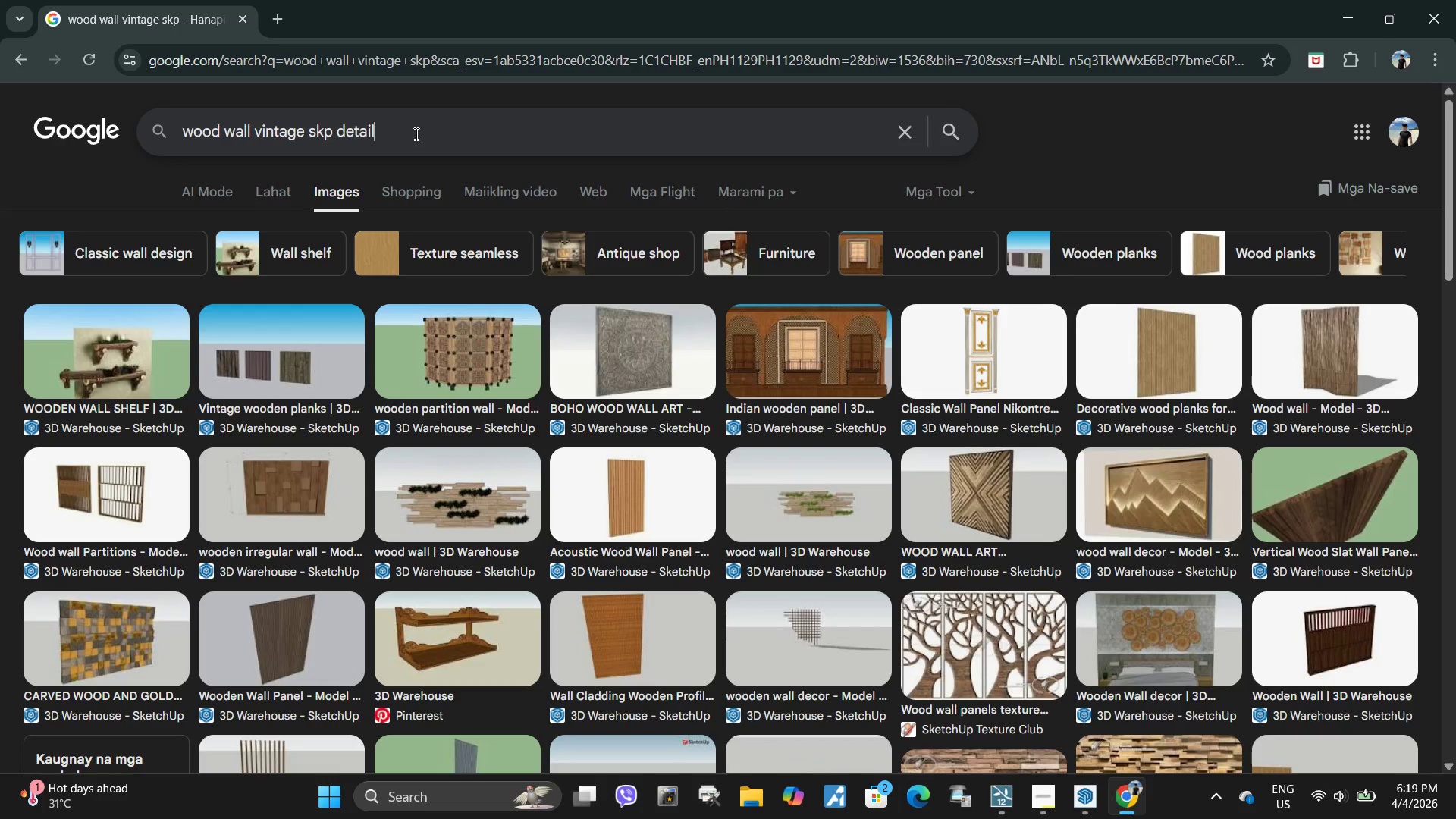 
key(Enter)
 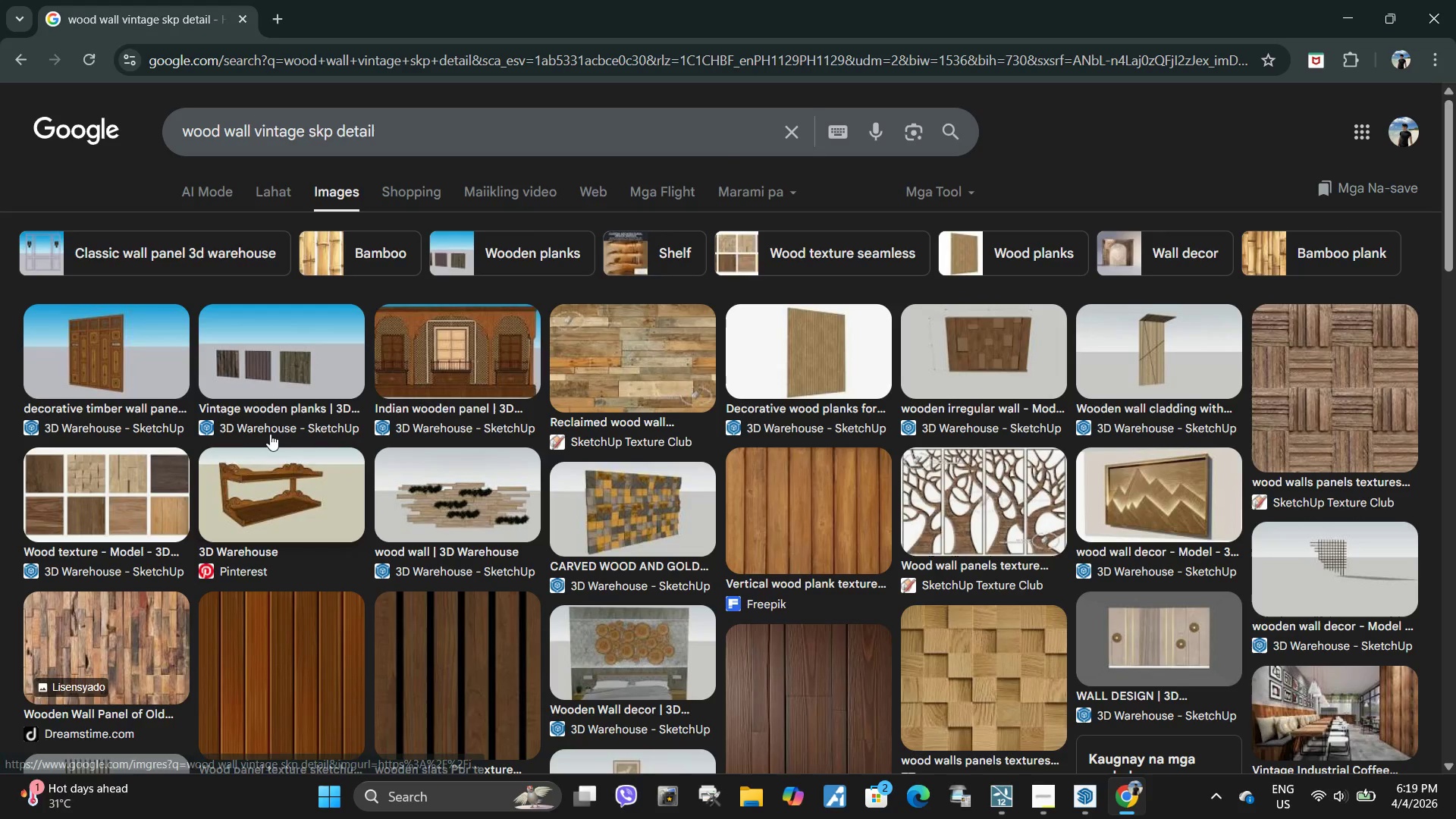 
left_click([127, 353])
 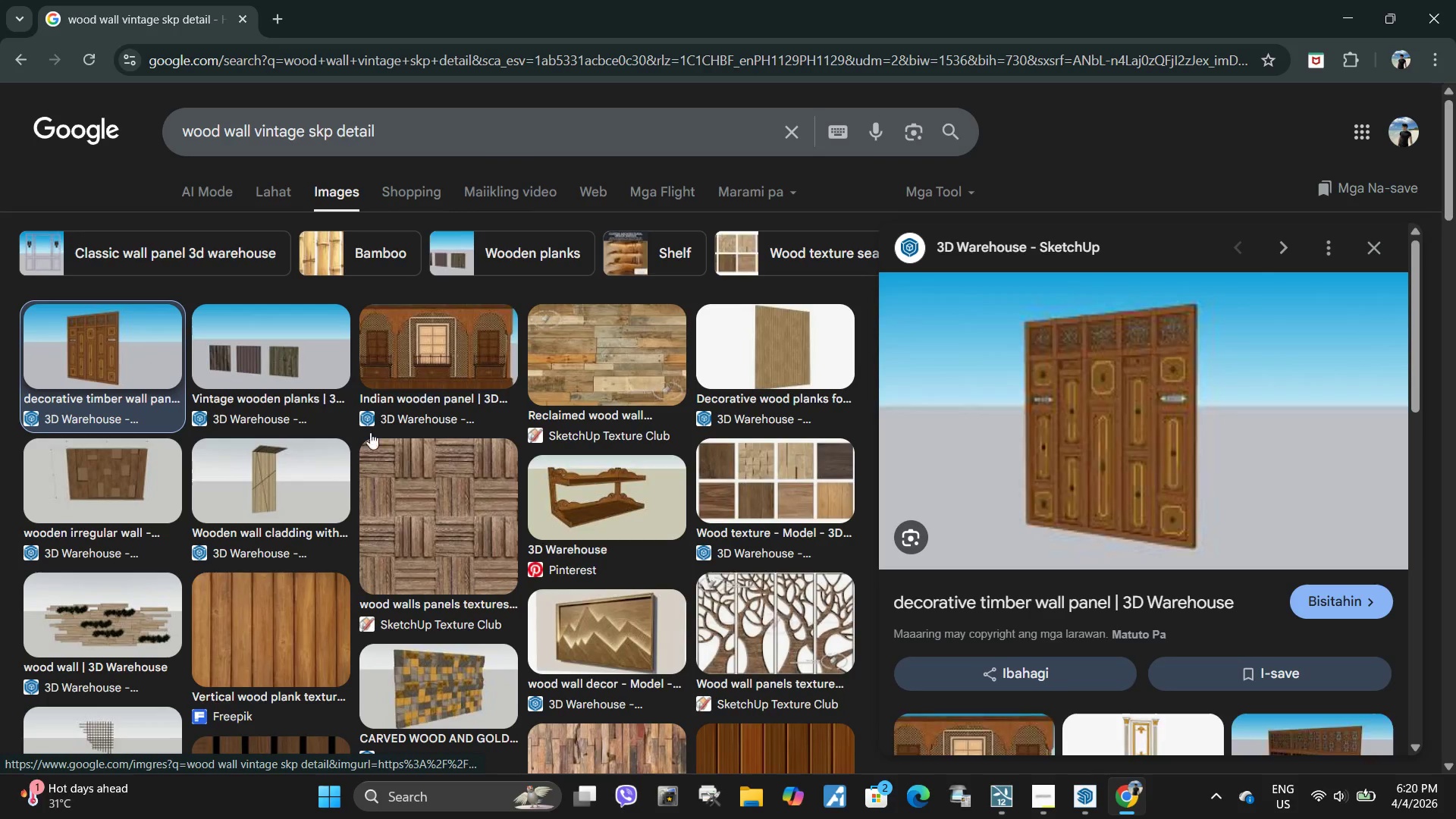 
scroll: coordinate [1078, 565], scroll_direction: down, amount: 7.0
 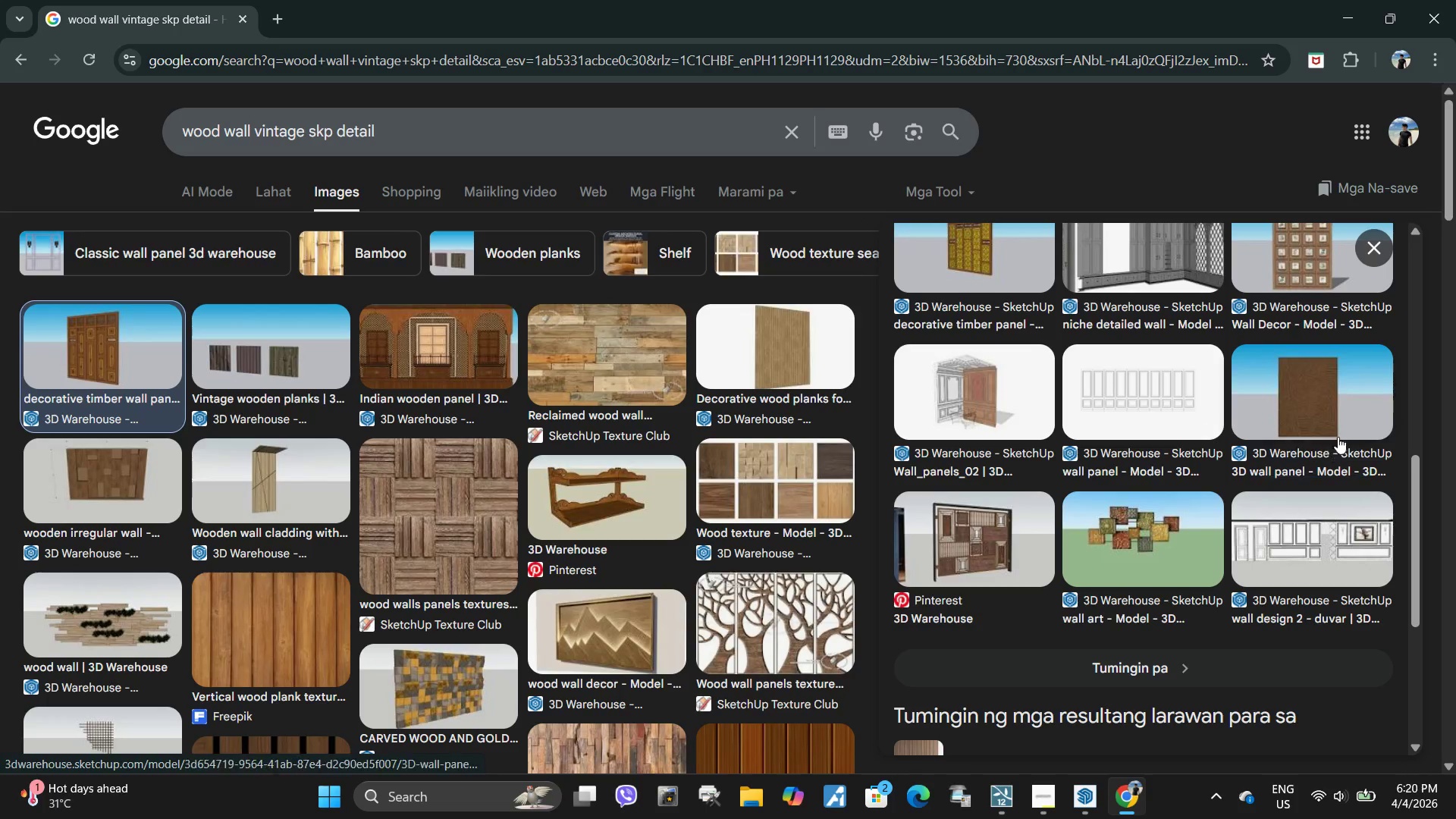 
left_click([1311, 386])
 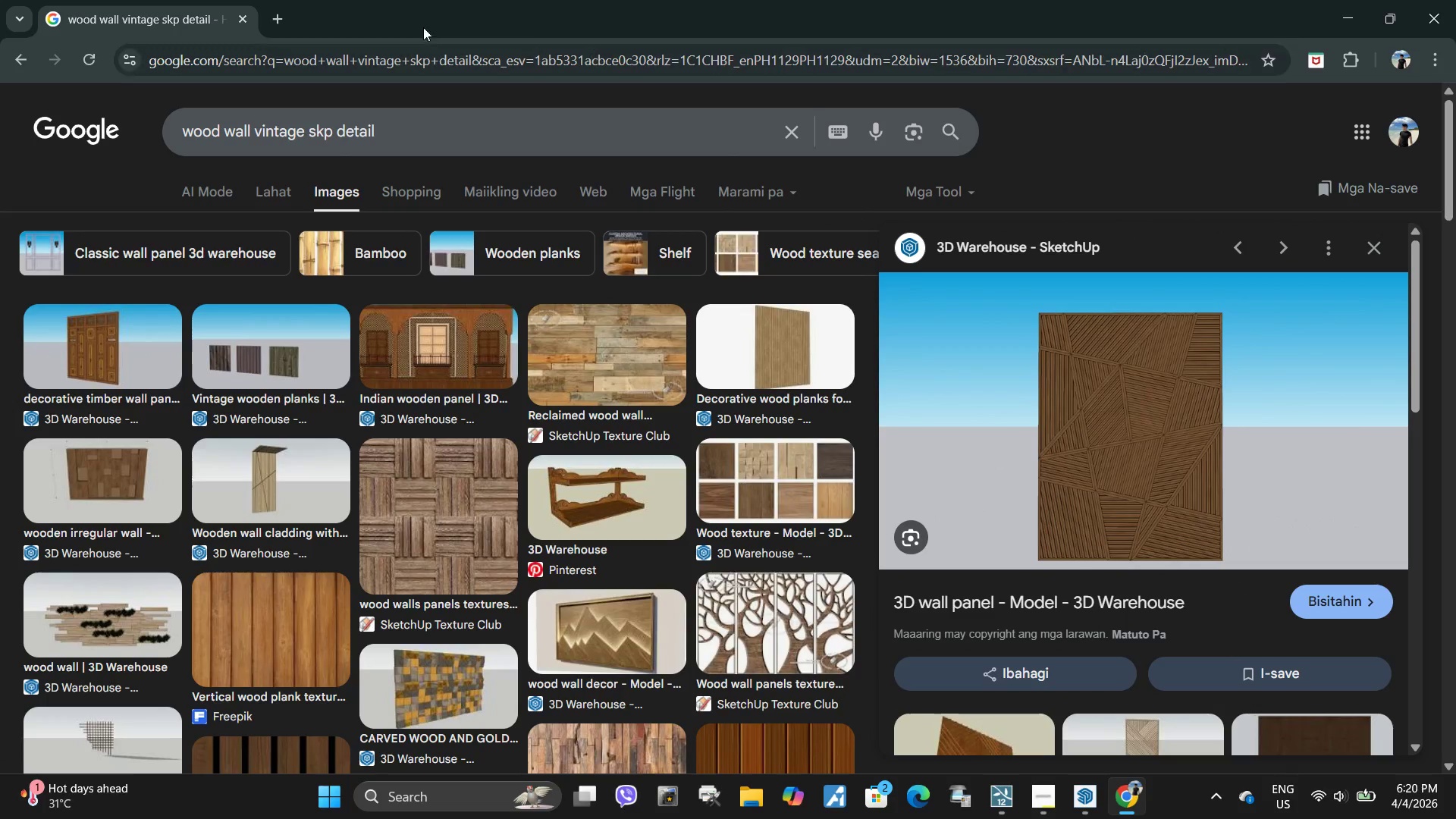 
left_click_drag(start_coordinate=[429, 127], to_coordinate=[17, 110])
 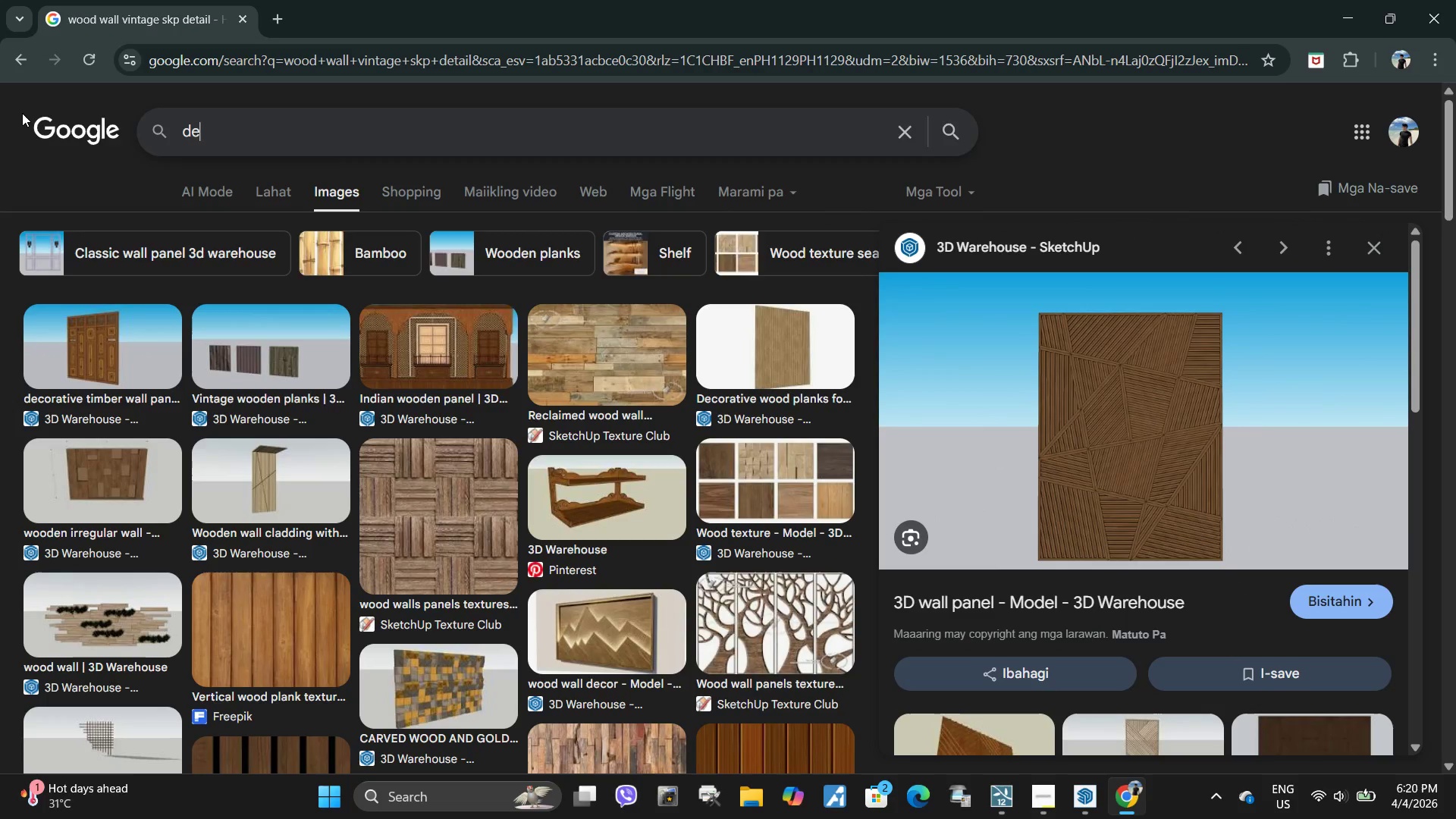 
type(decorative vintage all skp)
 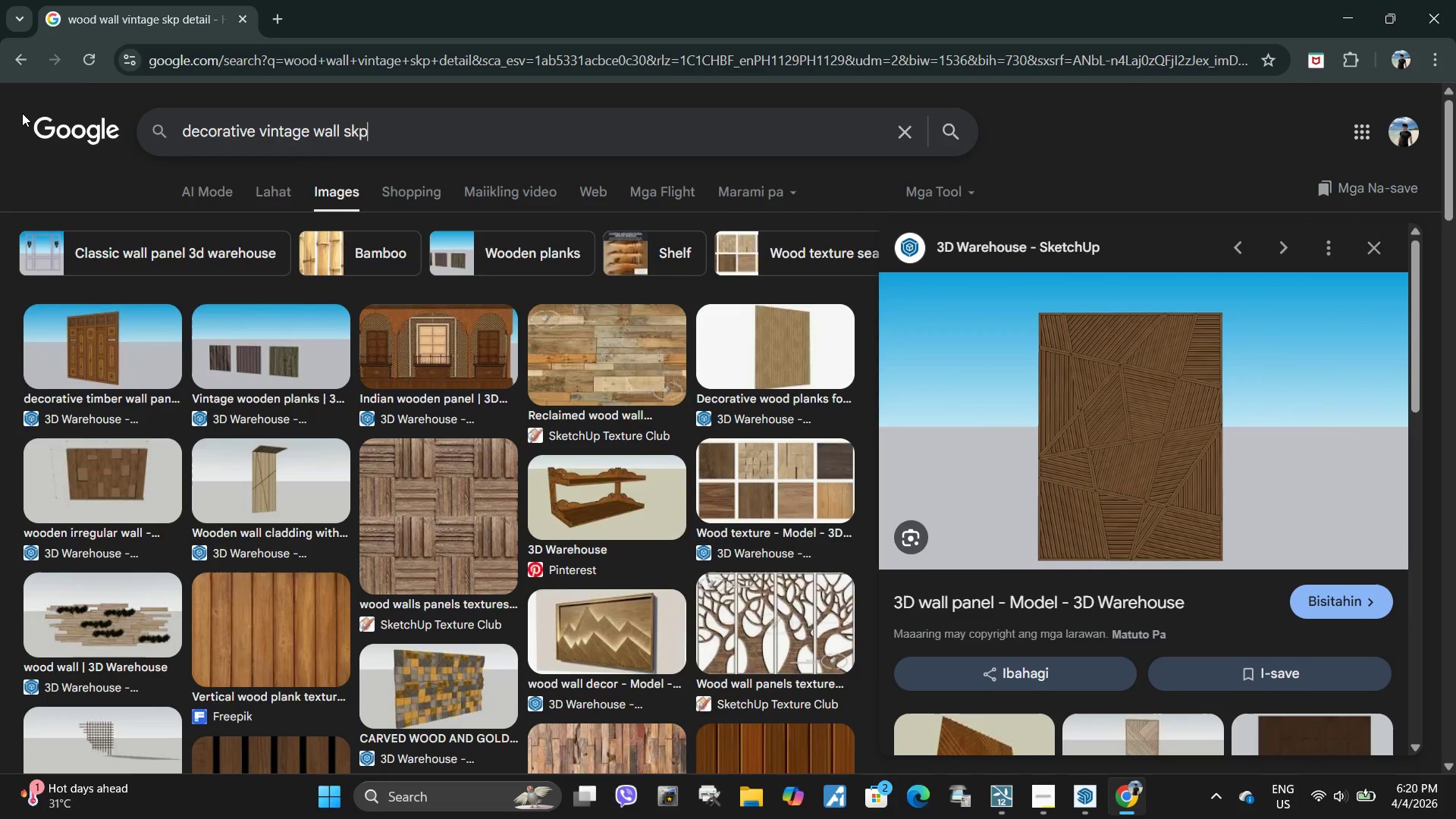 
key(Enter)
 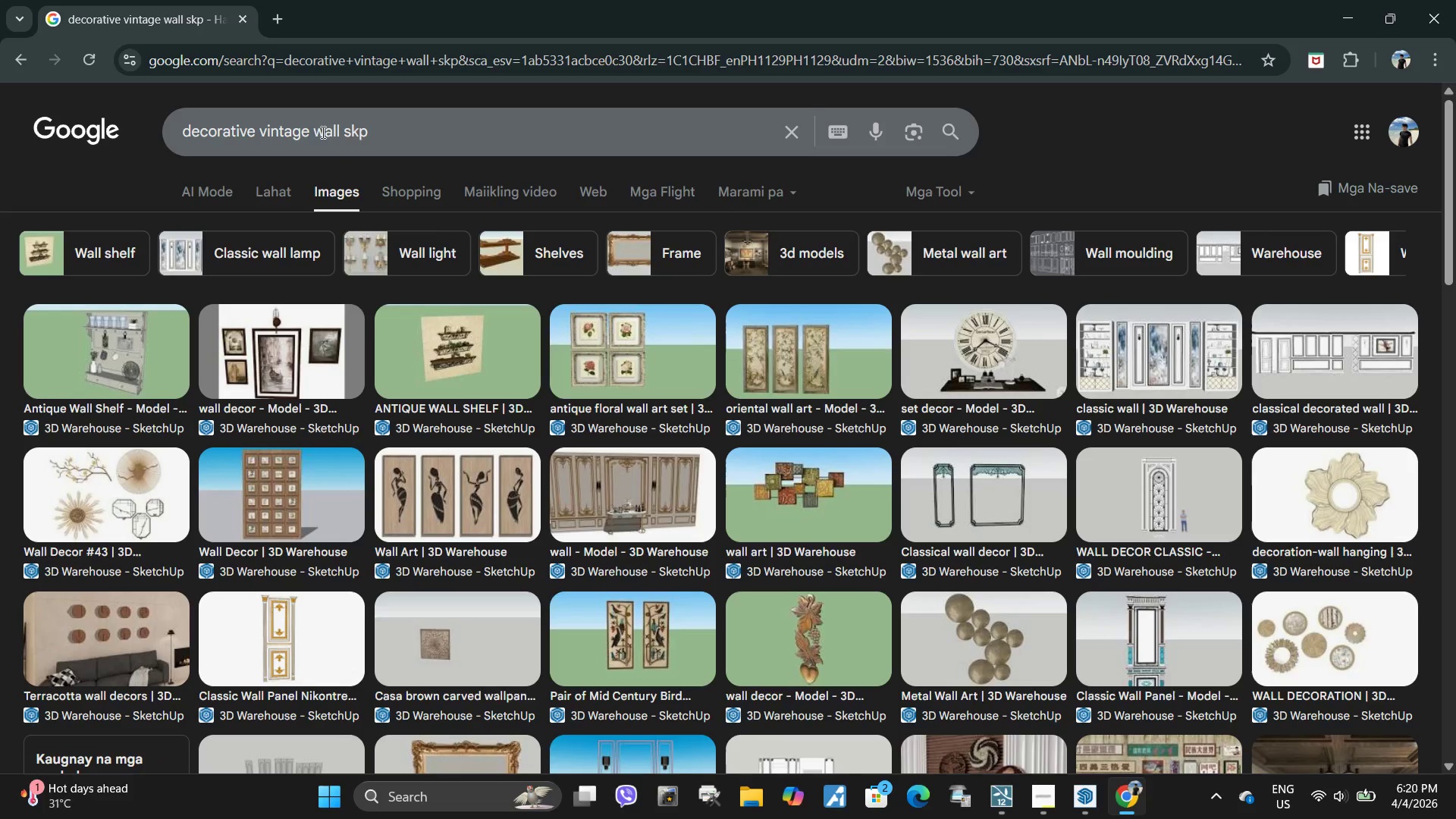 
wait(5.08)
 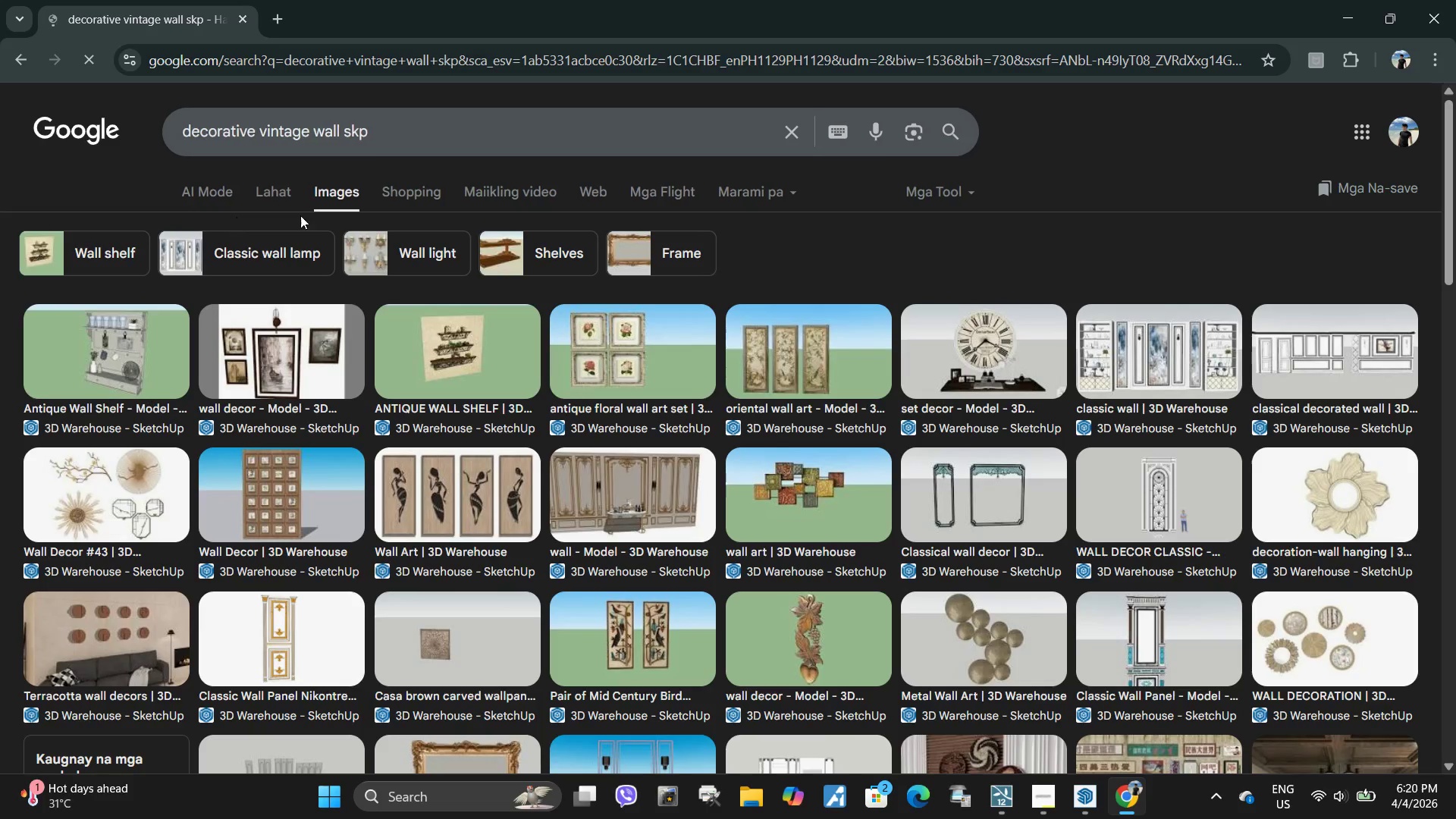 
left_click([316, 129])
 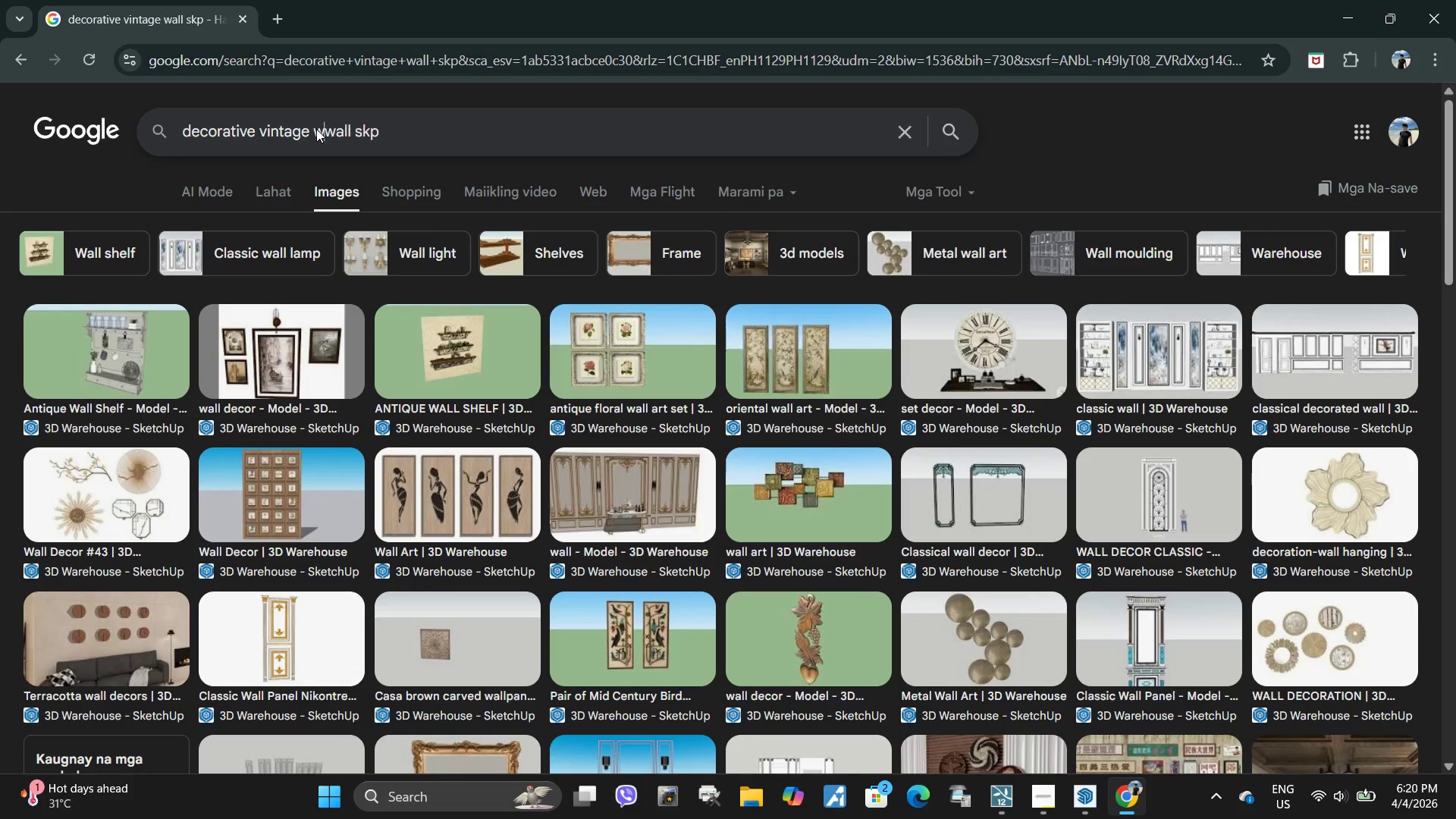 
type(wood )
 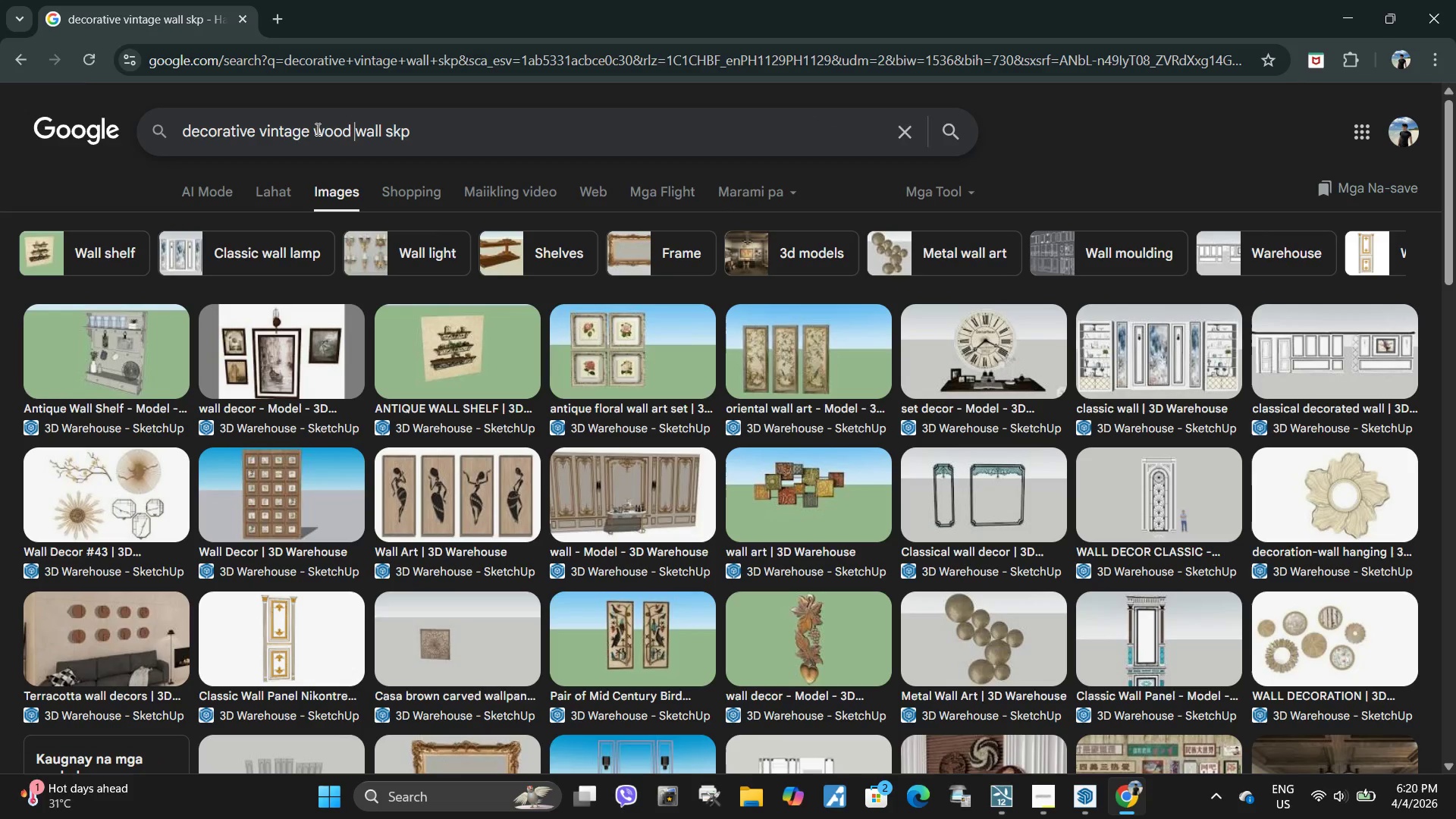 
key(Enter)
 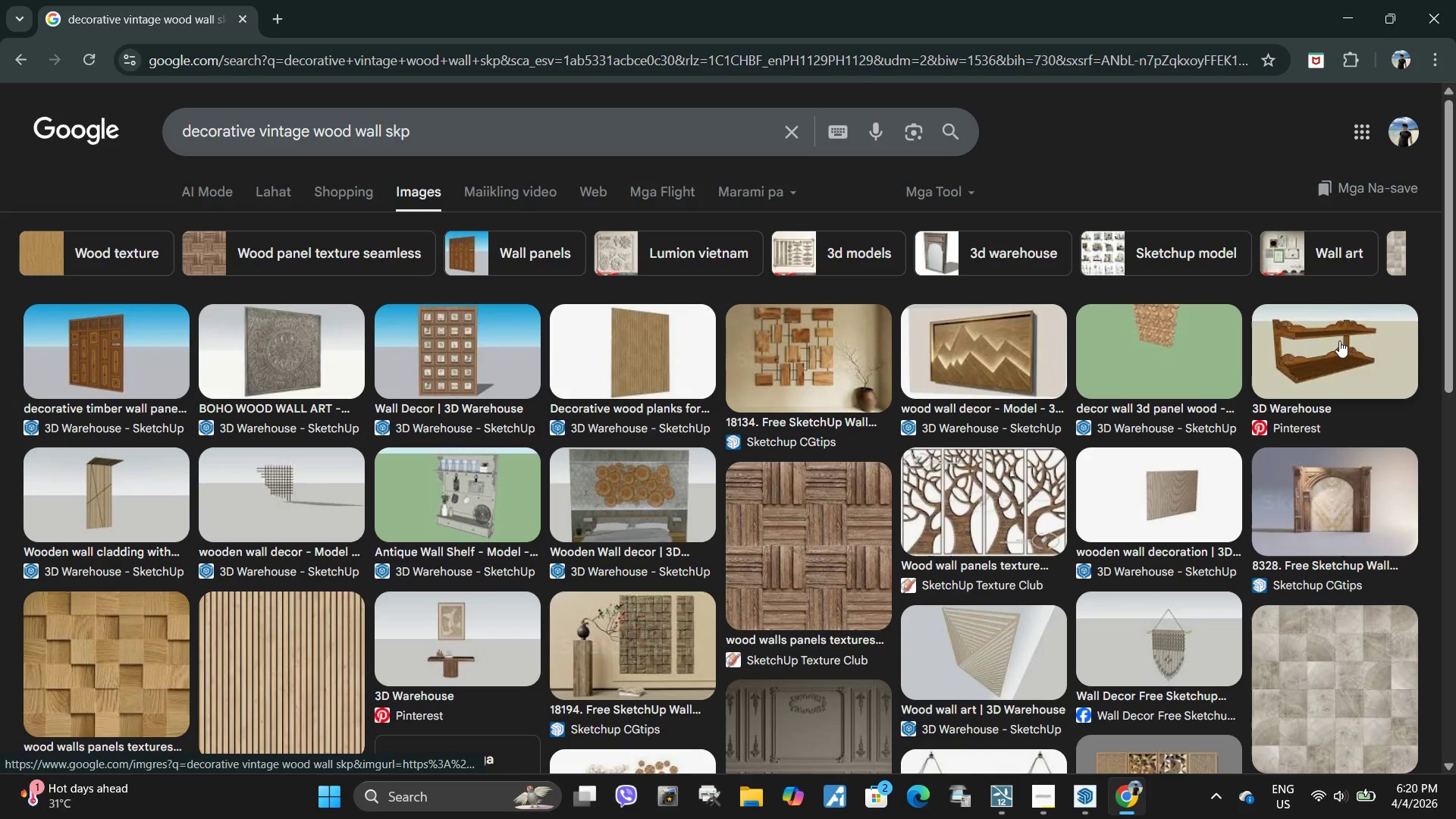 
left_click([118, 329])
 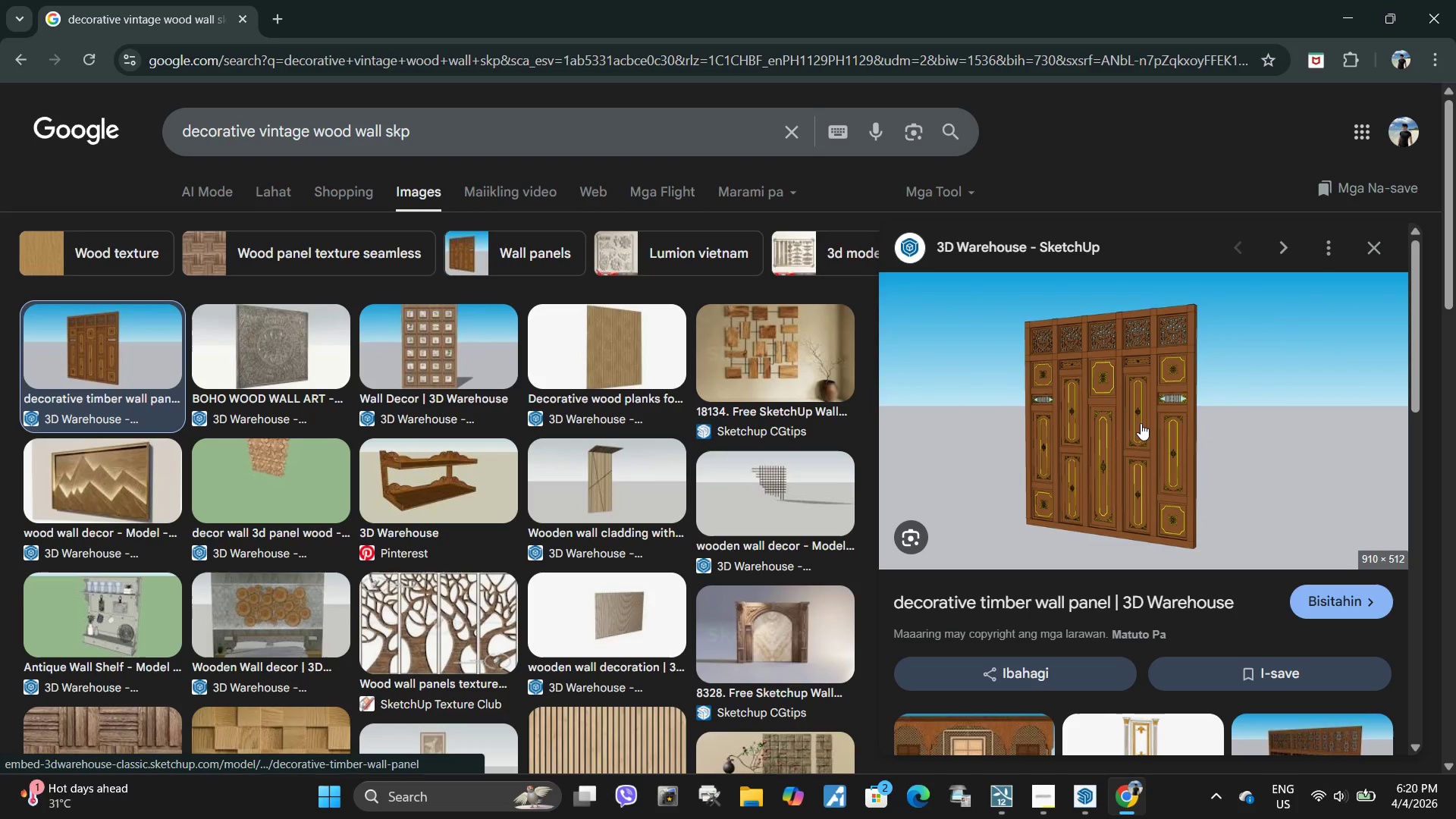 
scroll: coordinate [1075, 485], scroll_direction: down, amount: 10.0
 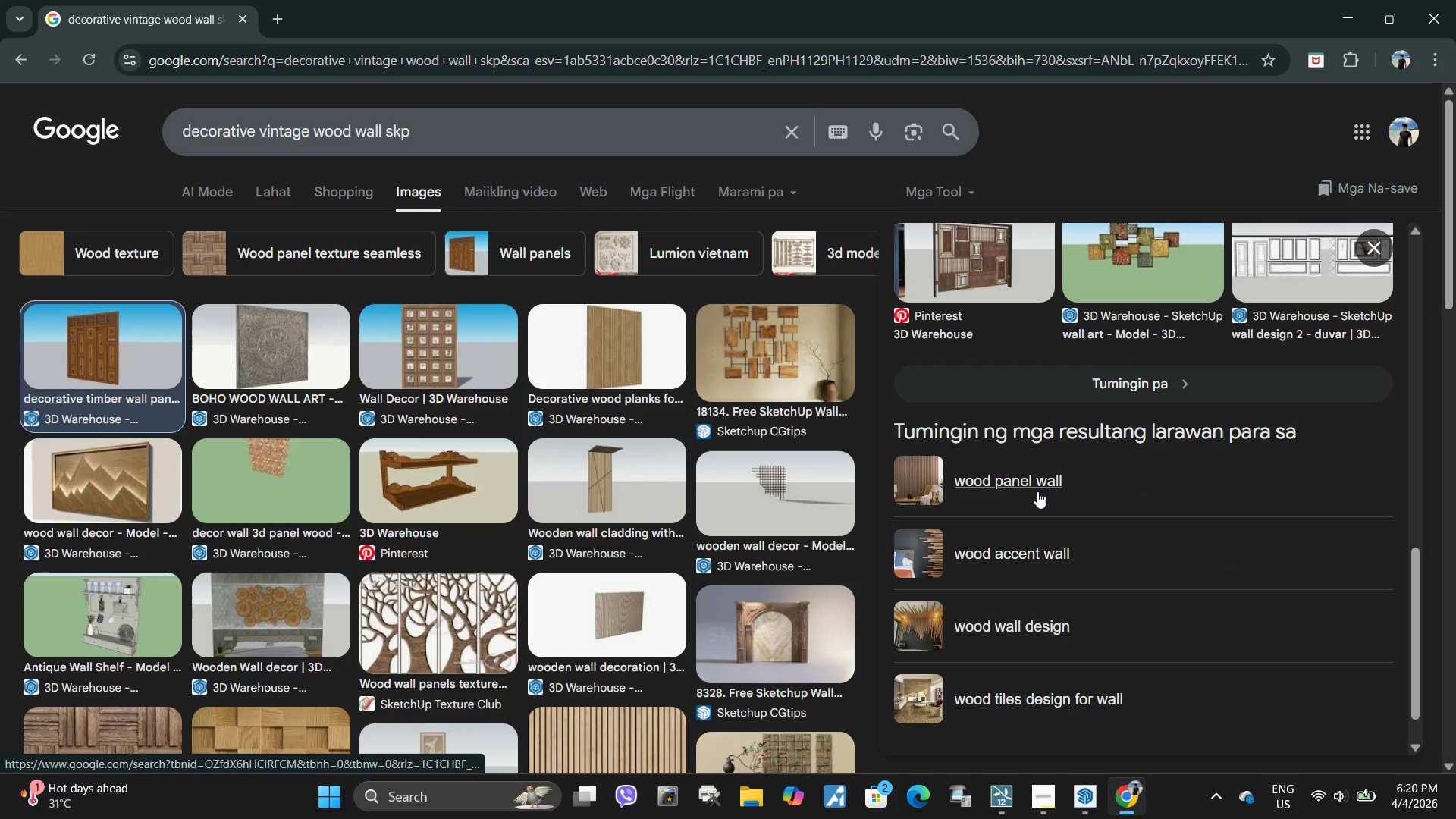 
scroll: coordinate [1042, 544], scroll_direction: up, amount: 10.0
 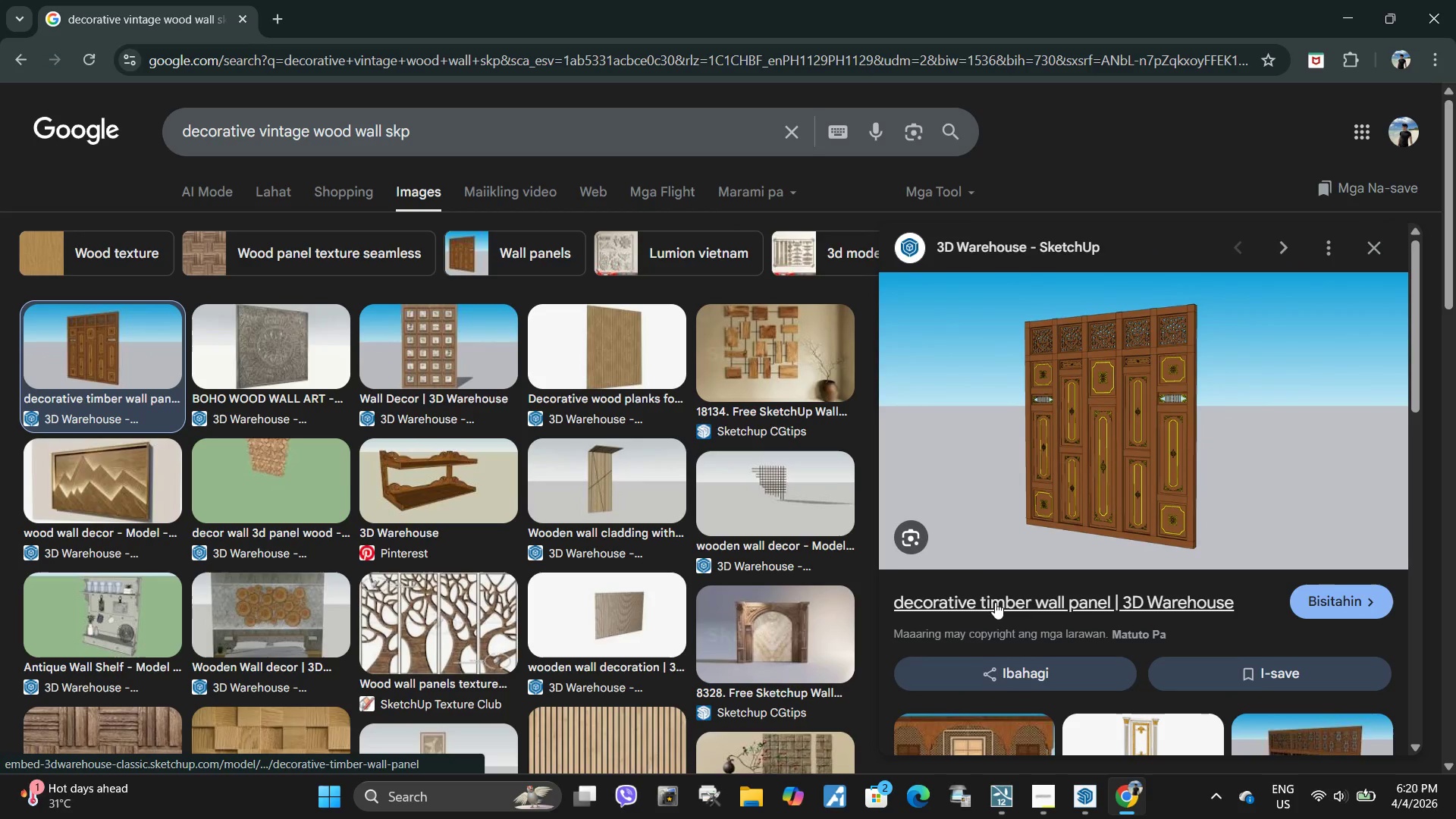 
scroll: coordinate [995, 557], scroll_direction: down, amount: 3.0
 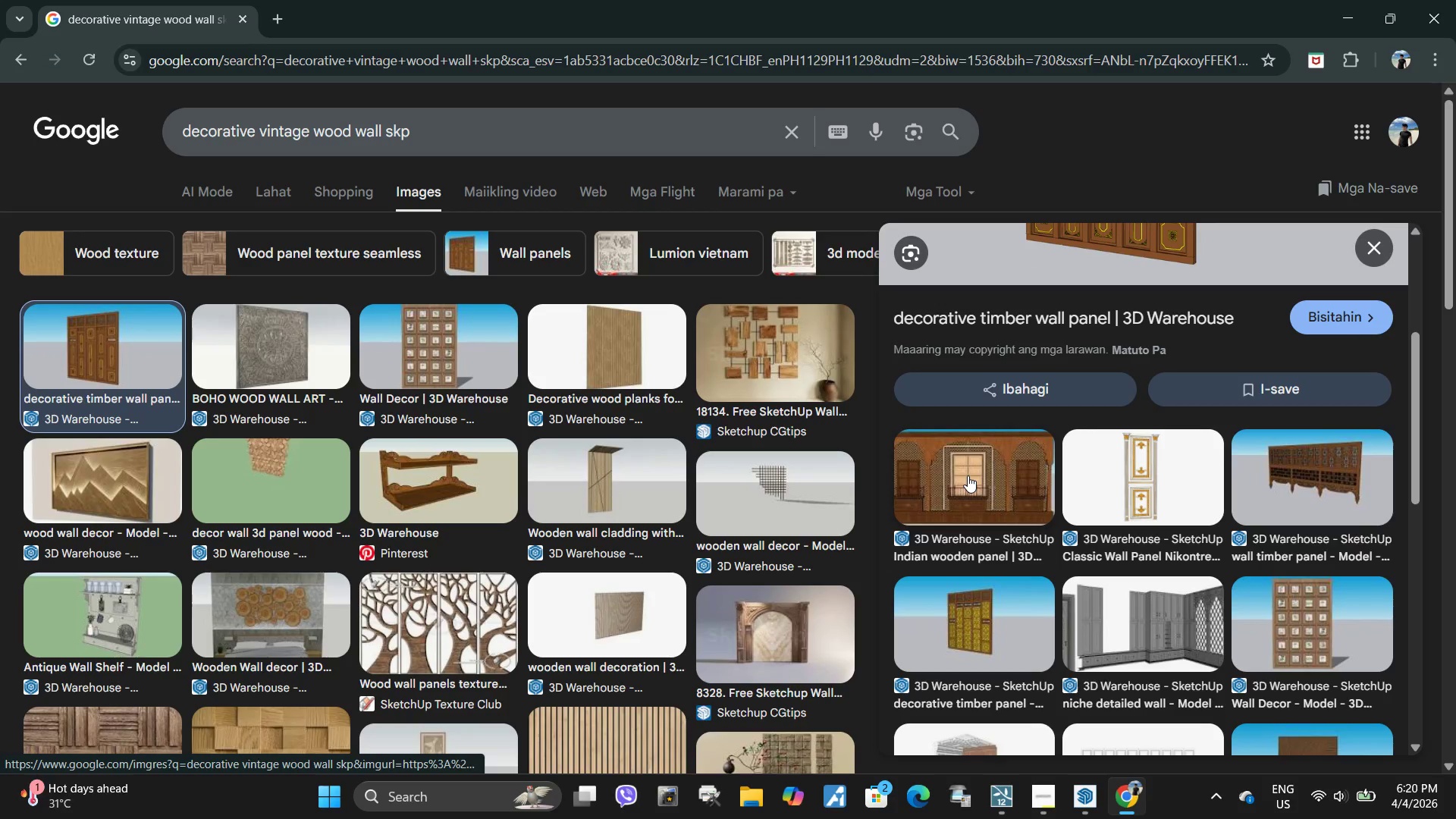 
left_click([968, 475])
 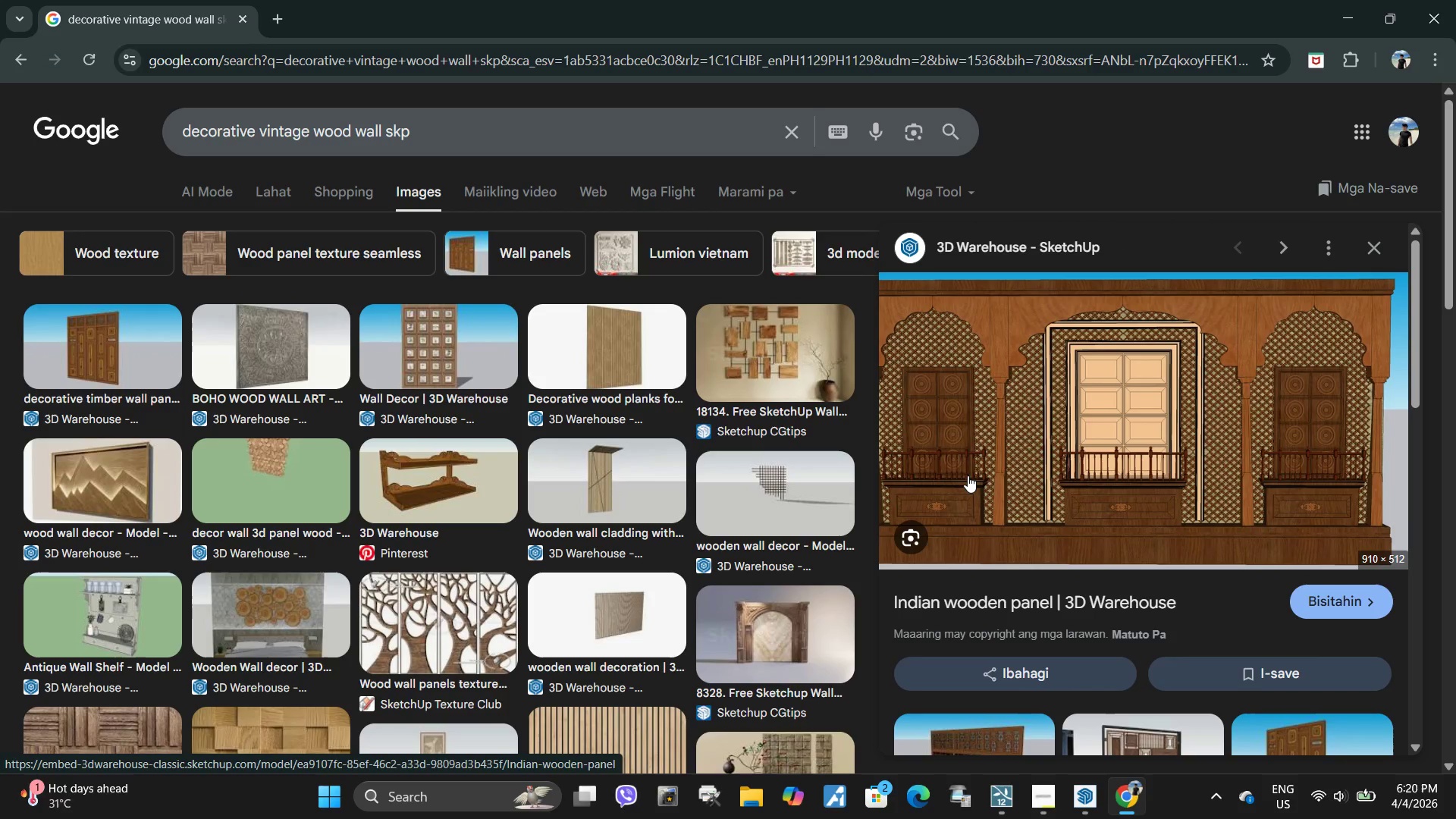 
scroll: coordinate [968, 475], scroll_direction: down, amount: 5.0
 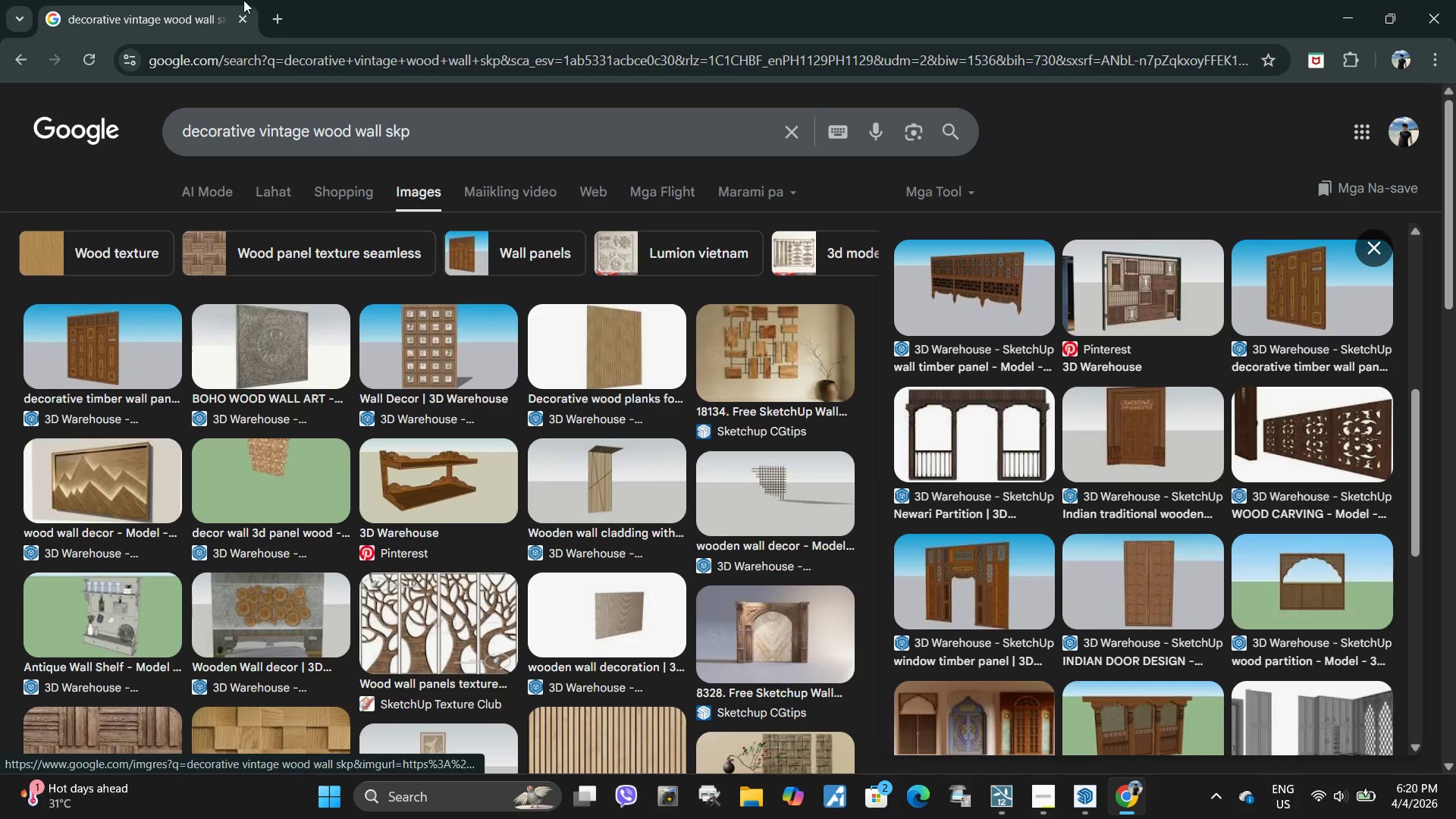 
left_click([278, 14])
 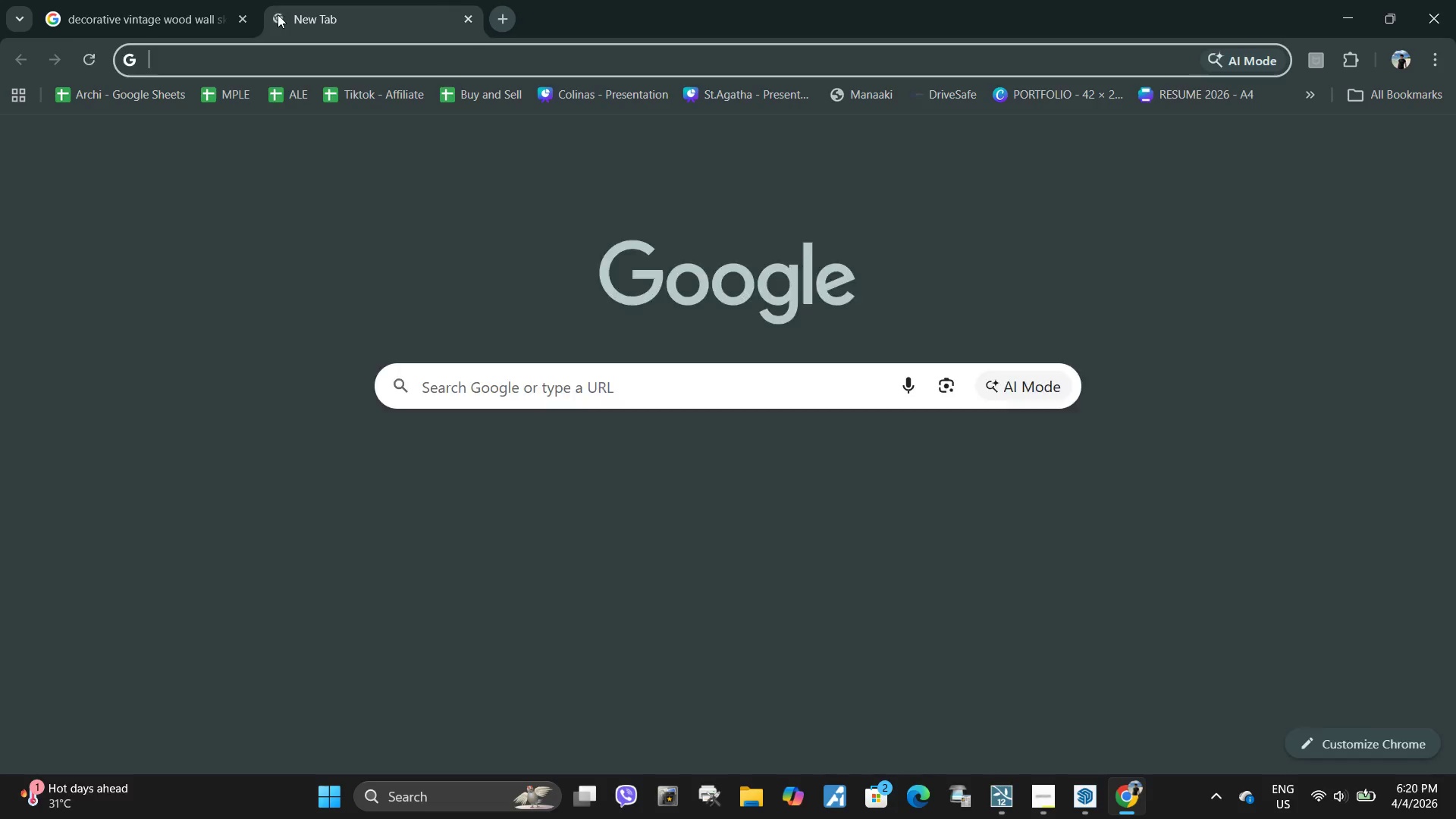 
type(speakeasy loung wall skp)
 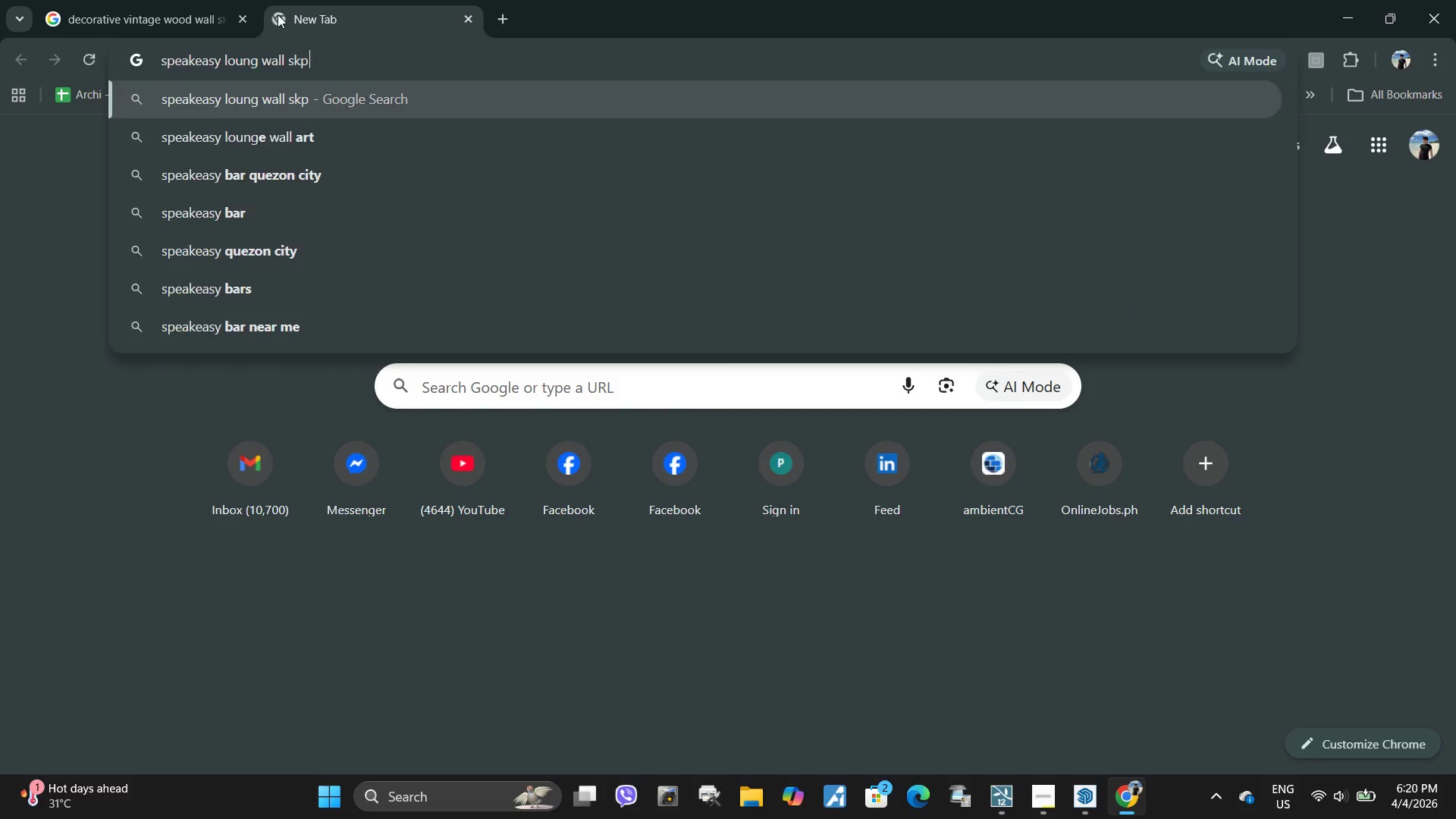 
key(Enter)
 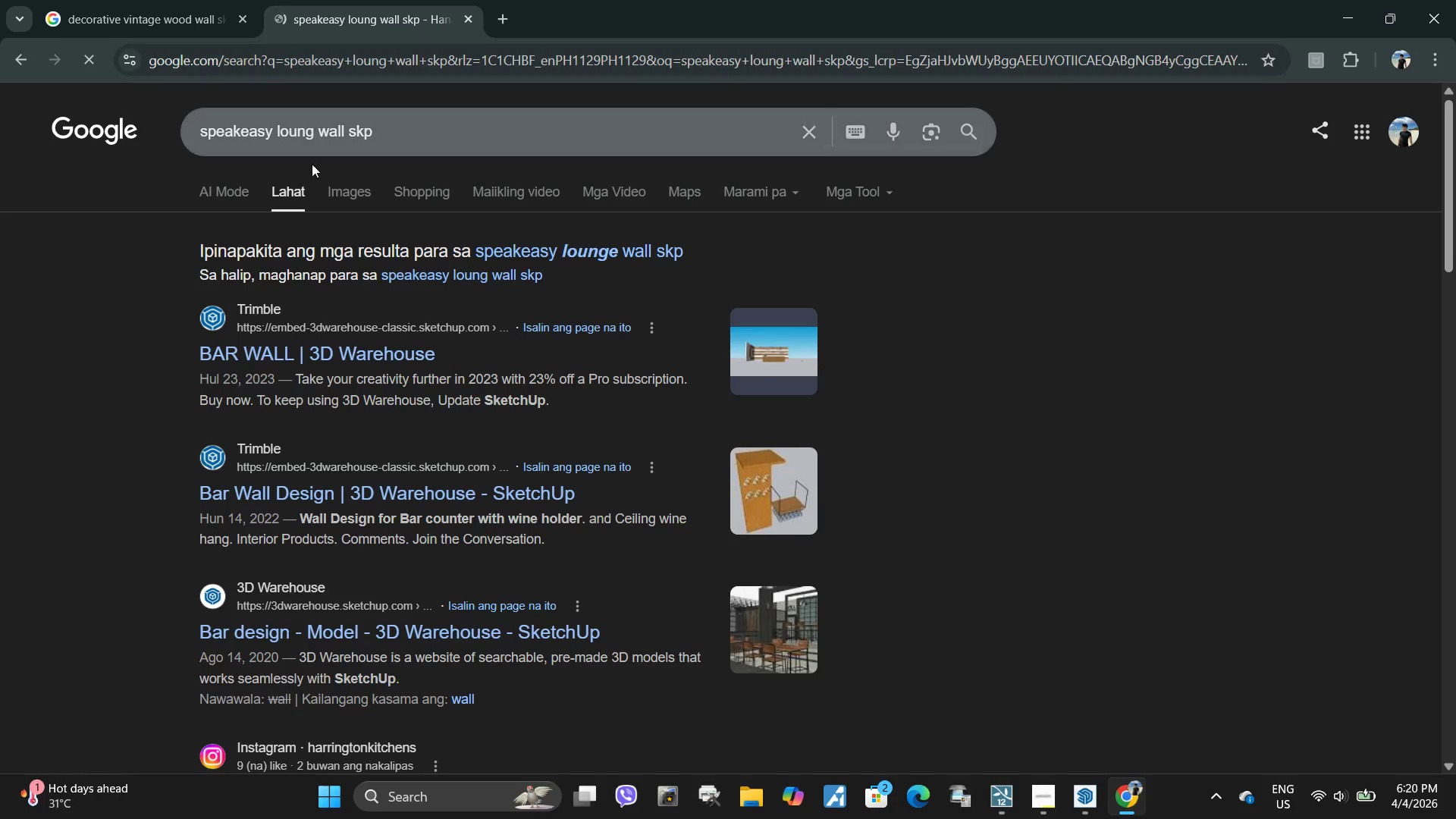 
left_click([349, 195])
 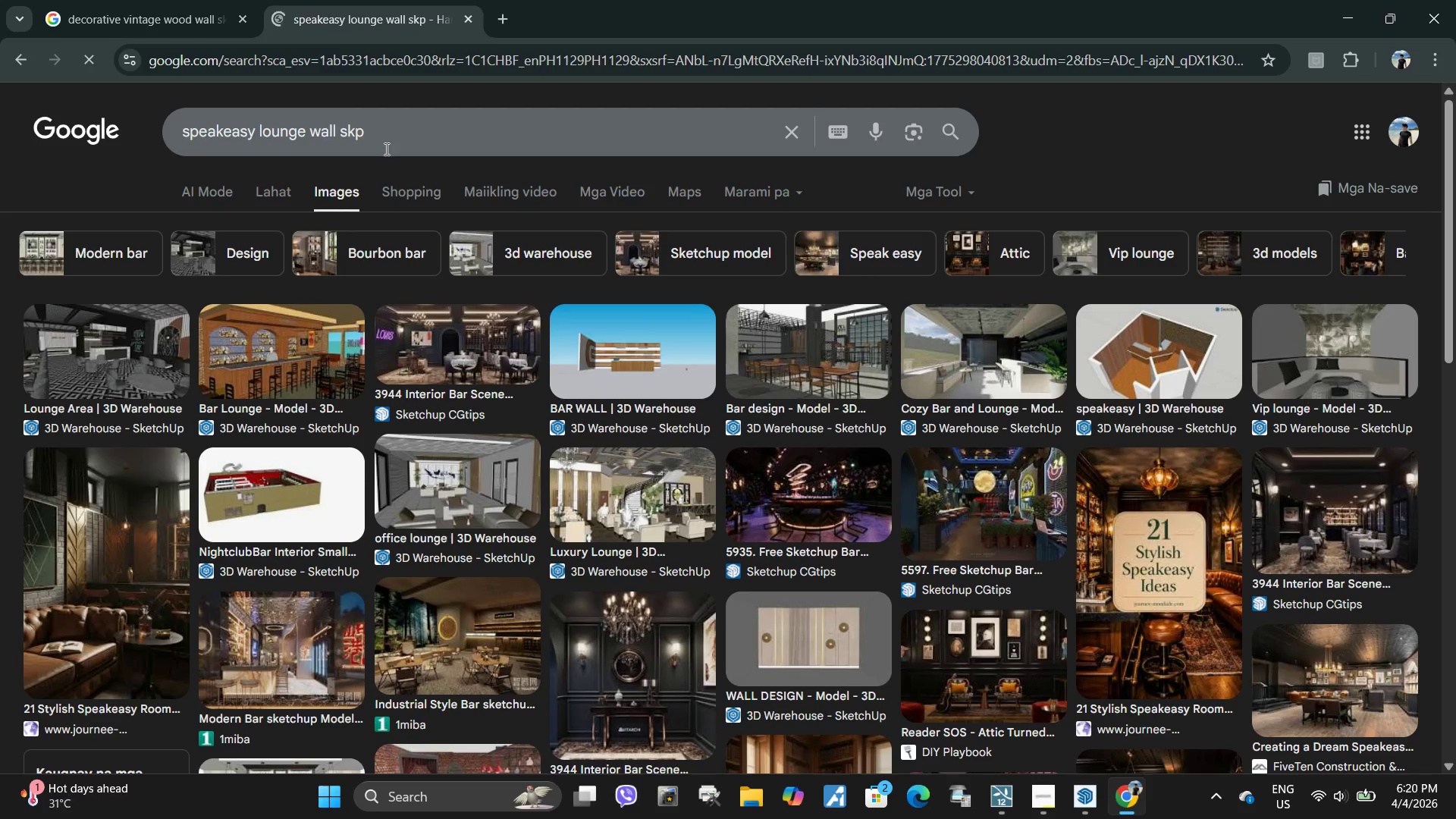 
left_click([300, 310])
 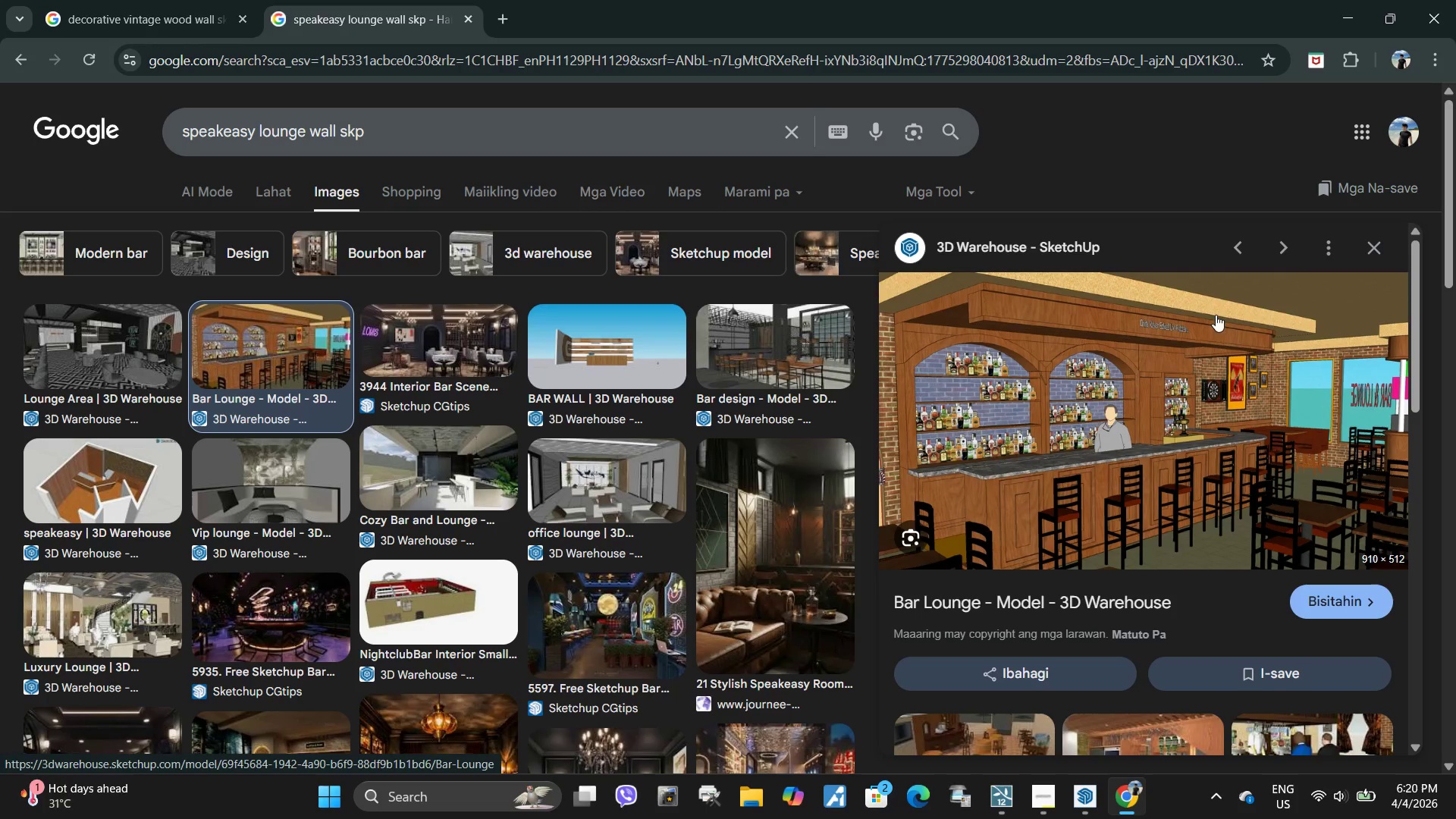 
left_click([1379, 241])
 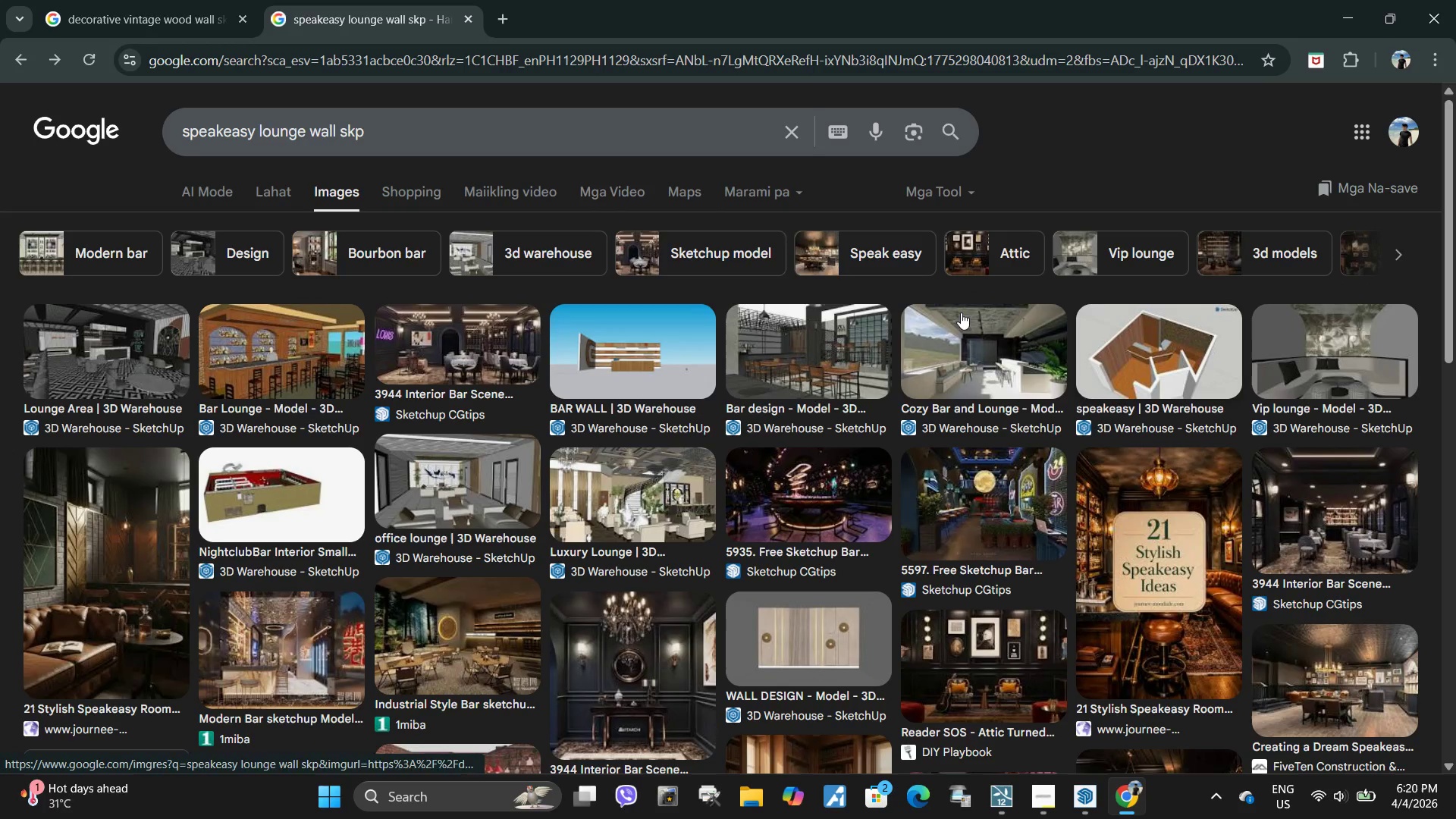 
left_click([145, 0])
 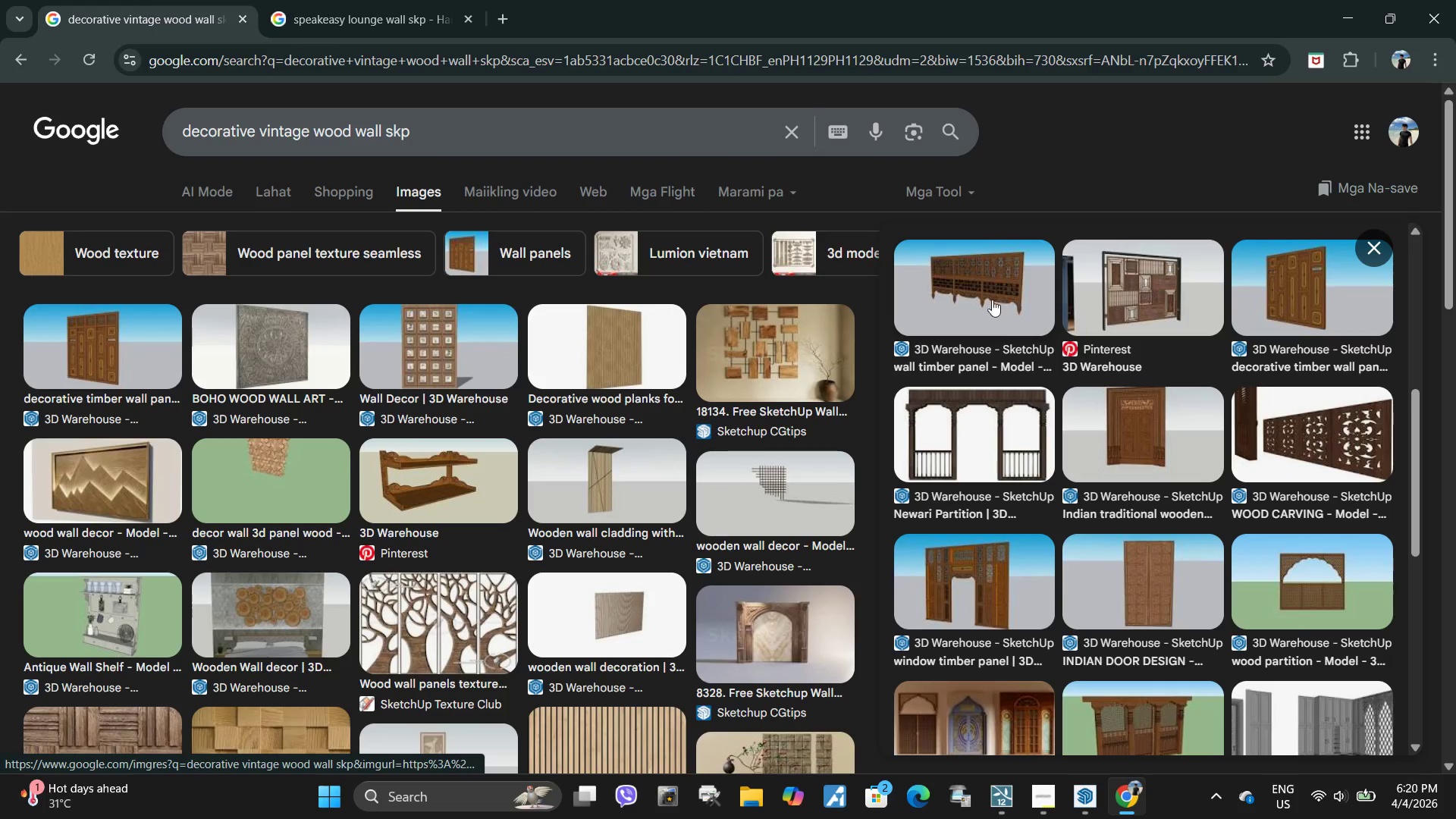 
left_click([983, 291])
 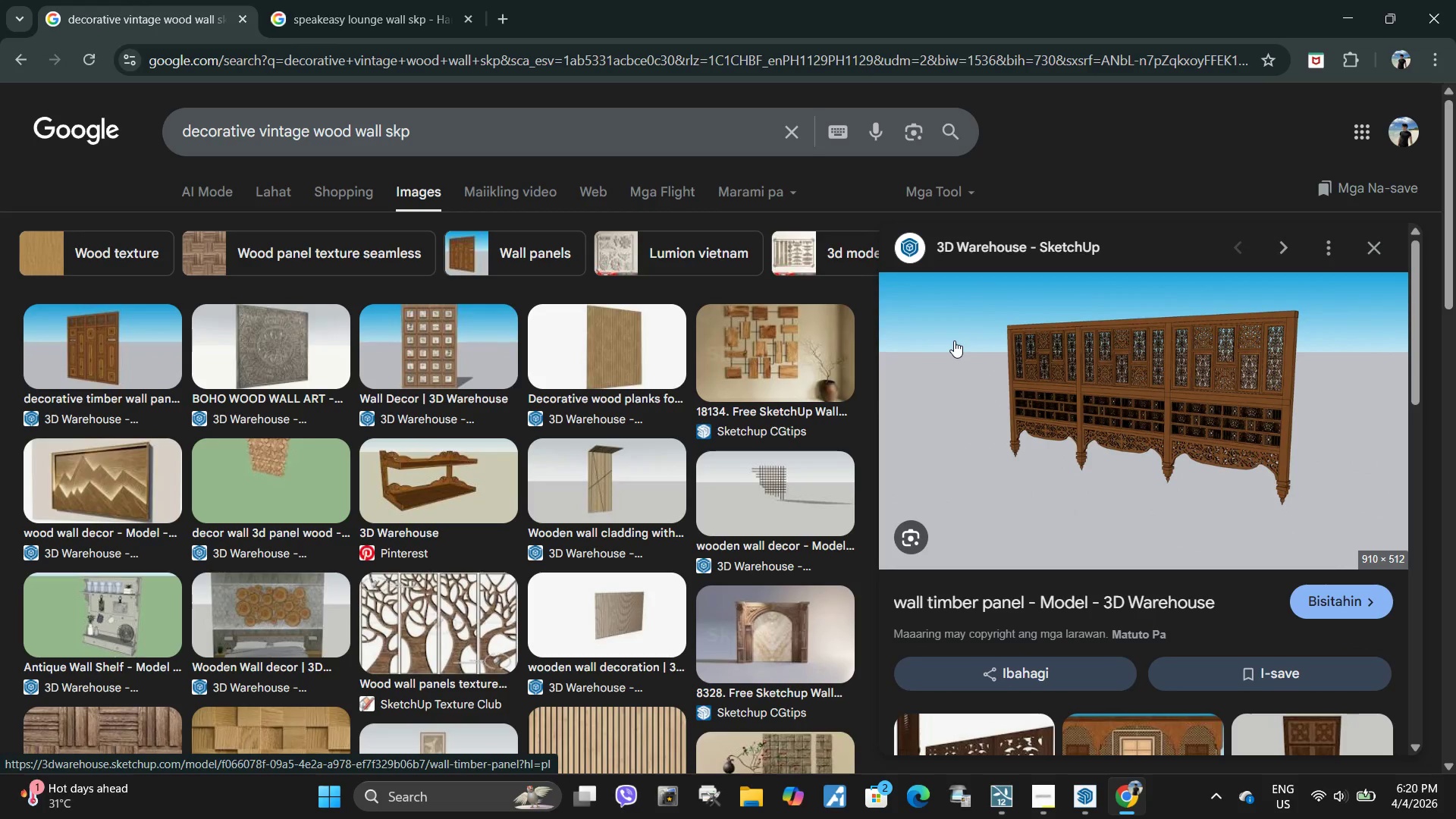 
scroll: coordinate [1219, 573], scroll_direction: down, amount: 3.0
 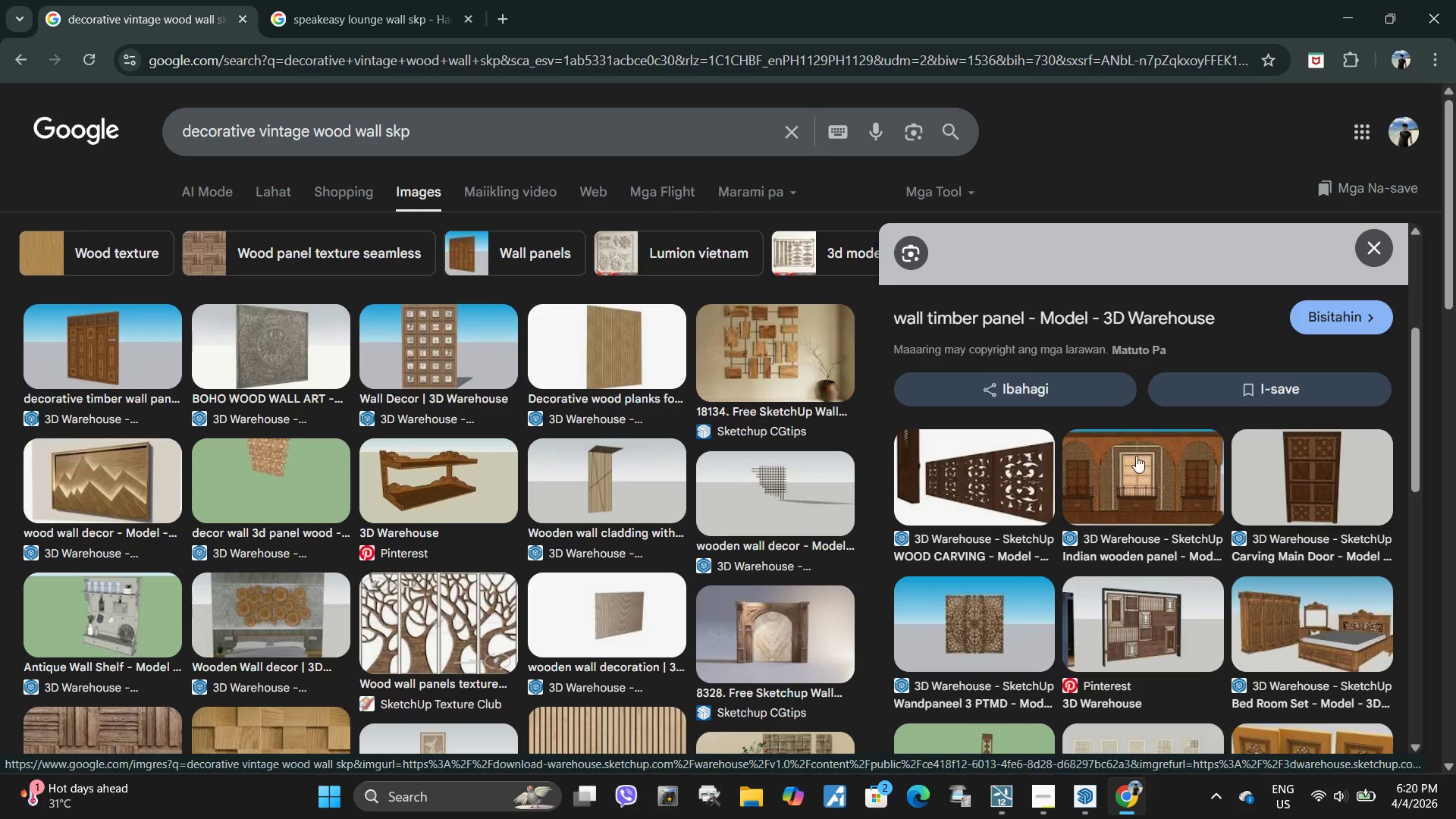 
scroll: coordinate [1077, 458], scroll_direction: up, amount: 4.0
 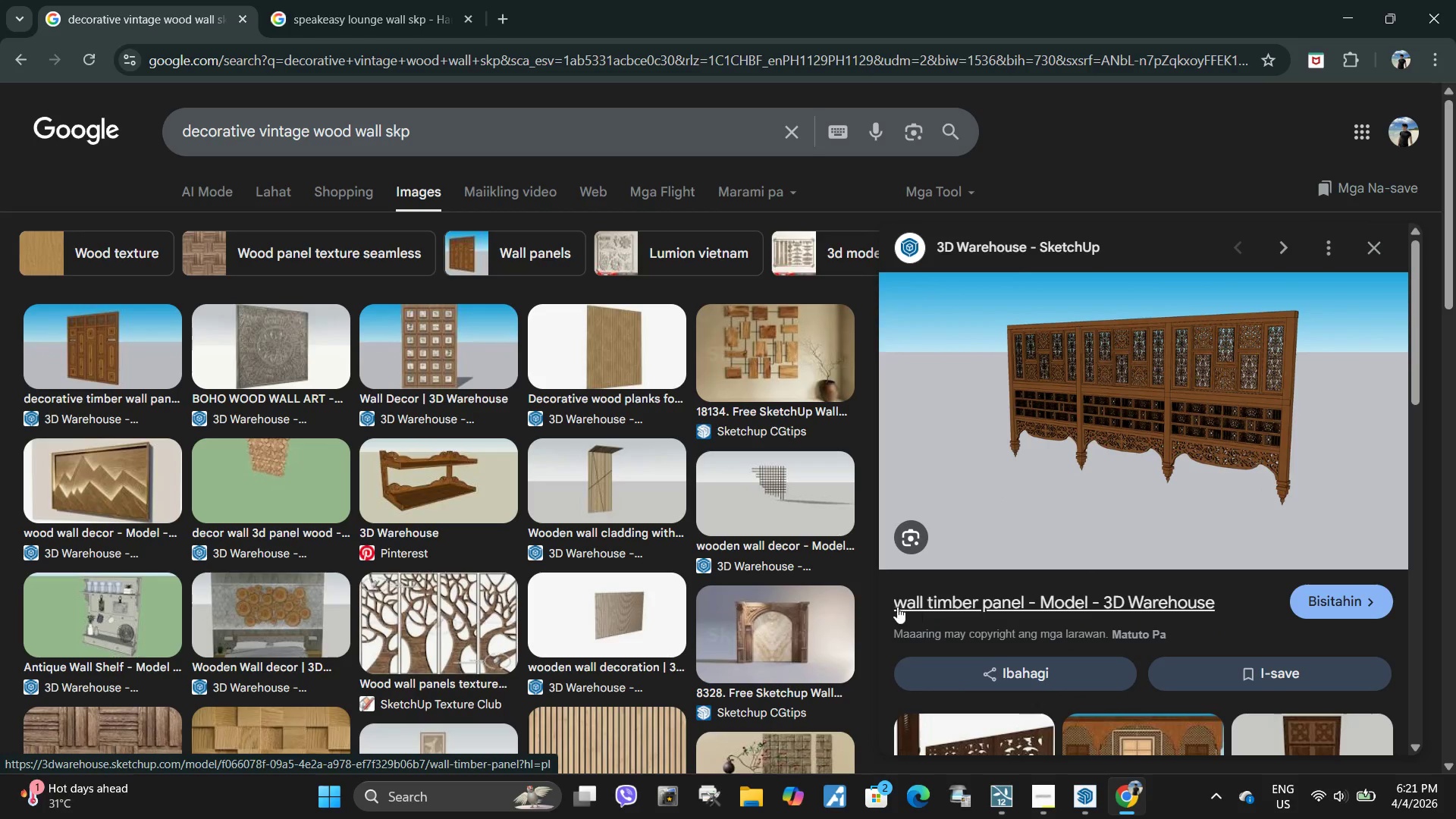 
left_click_drag(start_coordinate=[887, 605], to_coordinate=[1023, 604])
 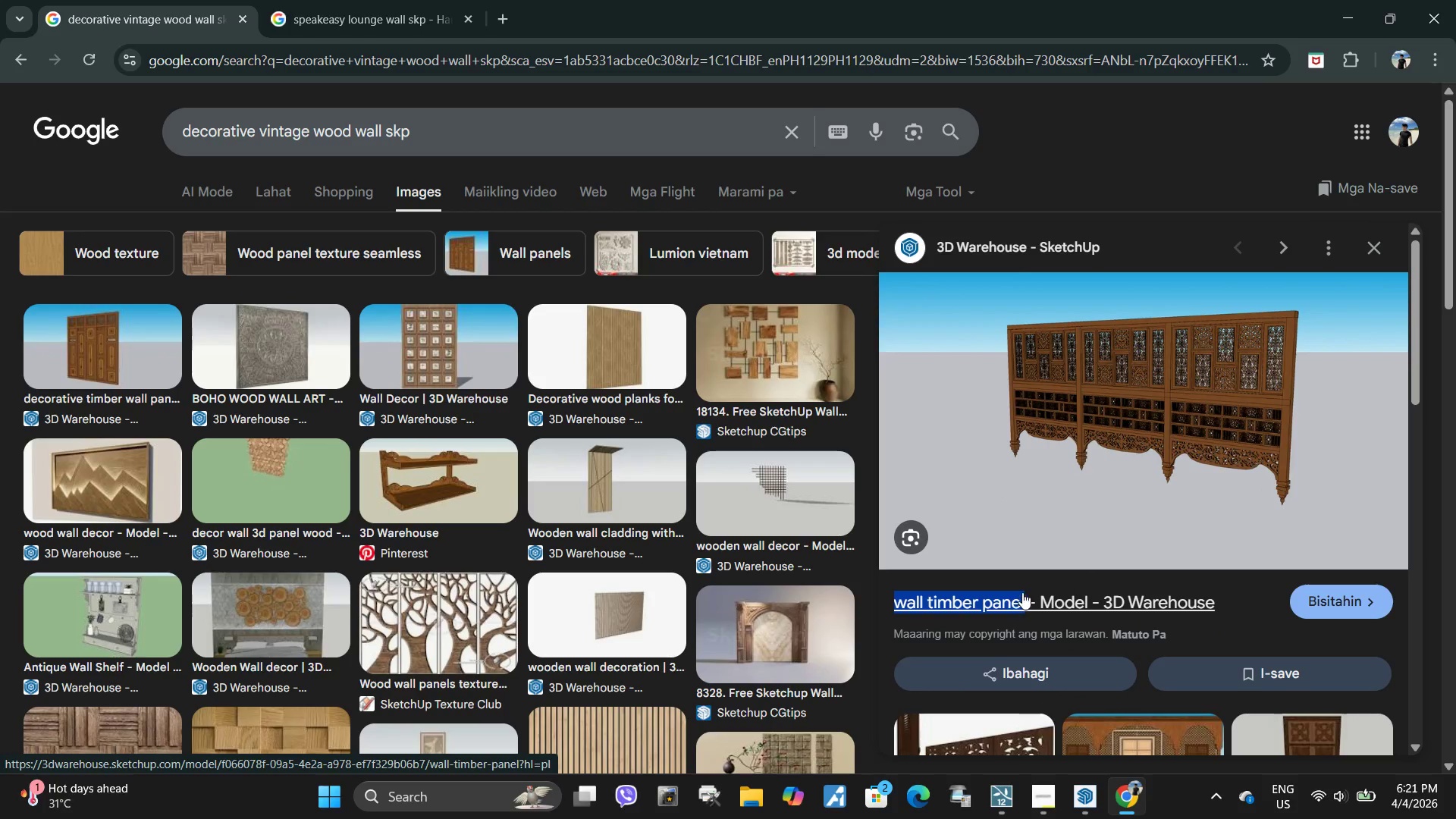 
key(Control+C)
 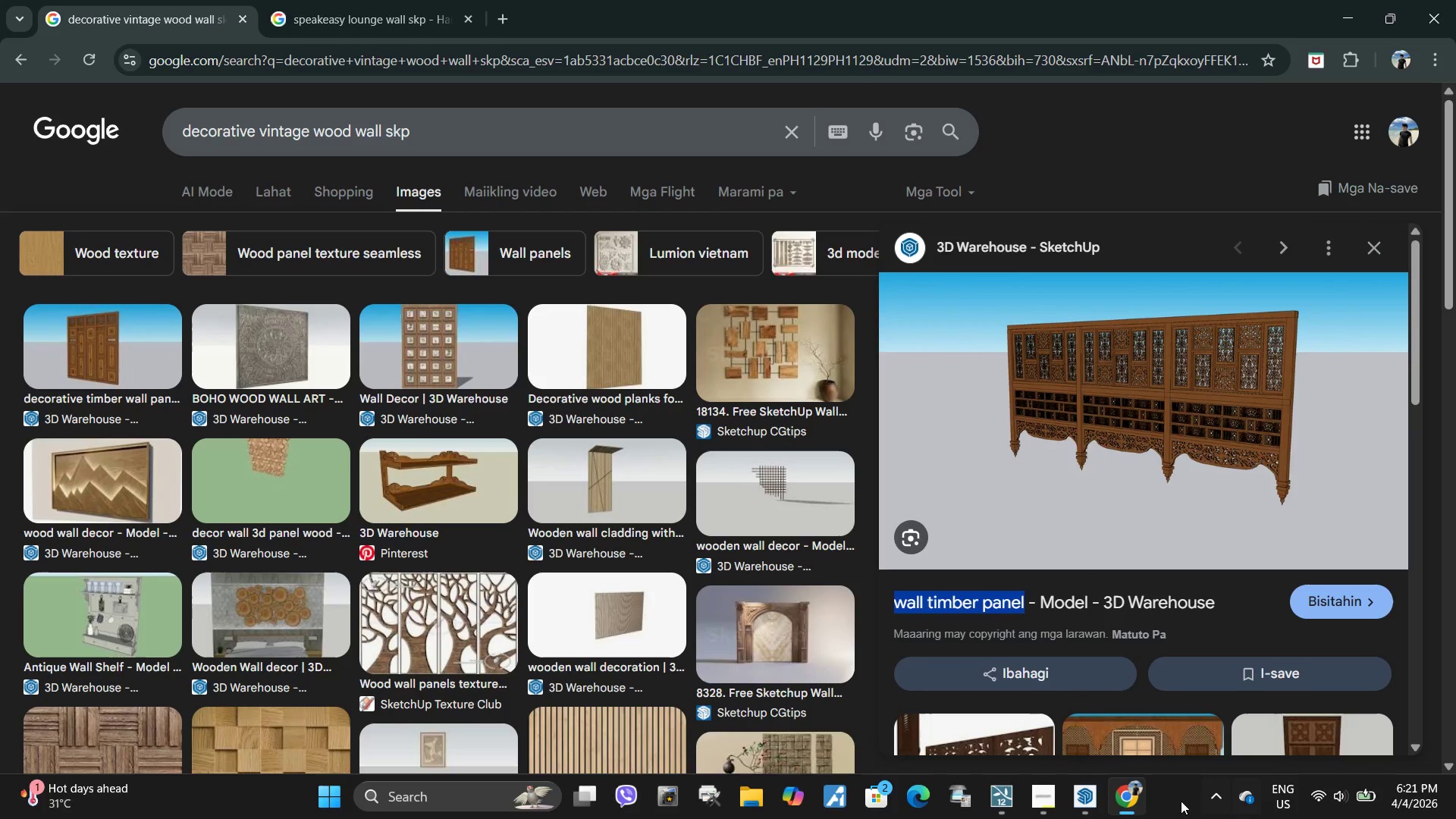 
left_click([1081, 804])
 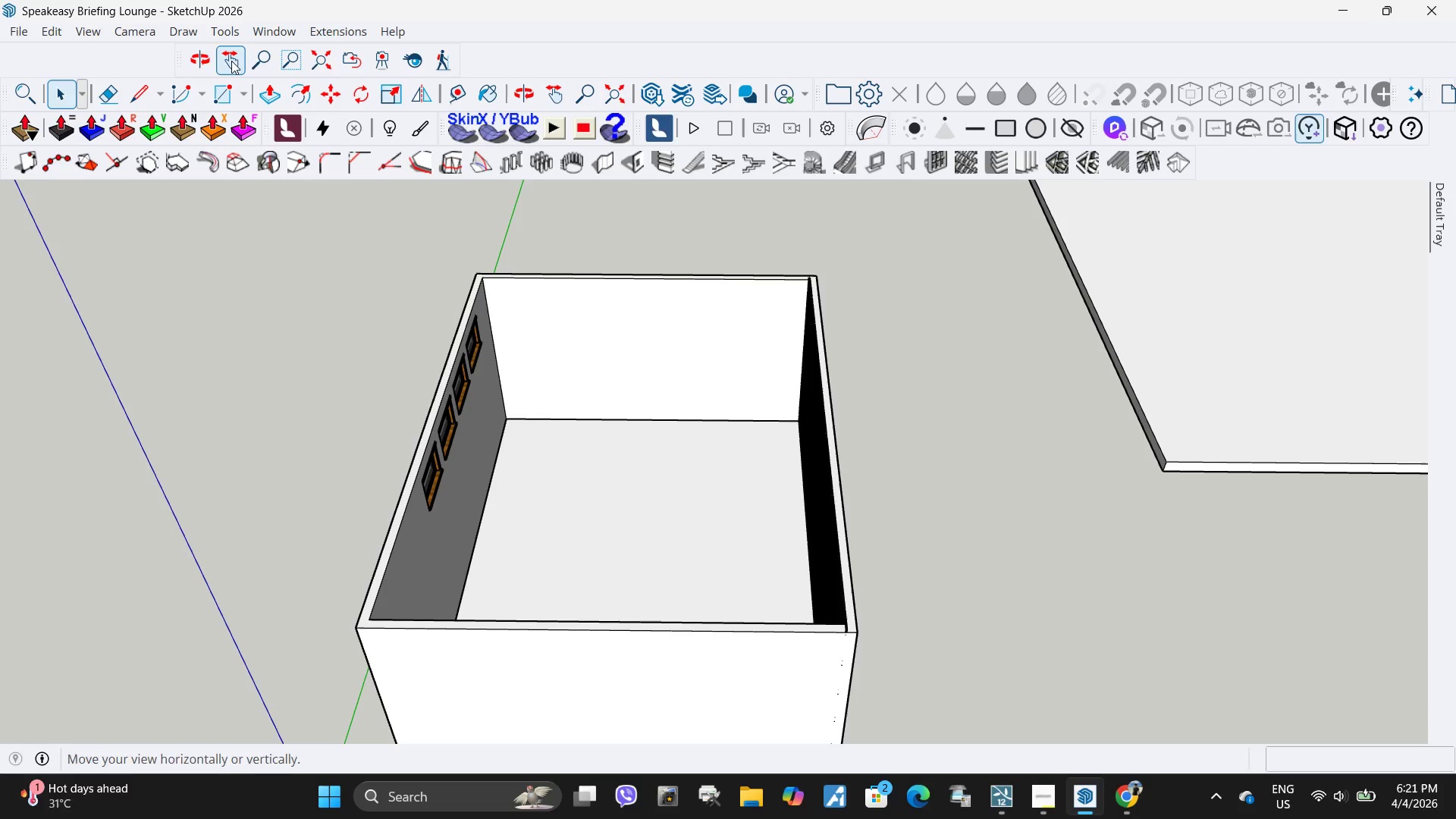 
left_click([646, 90])
 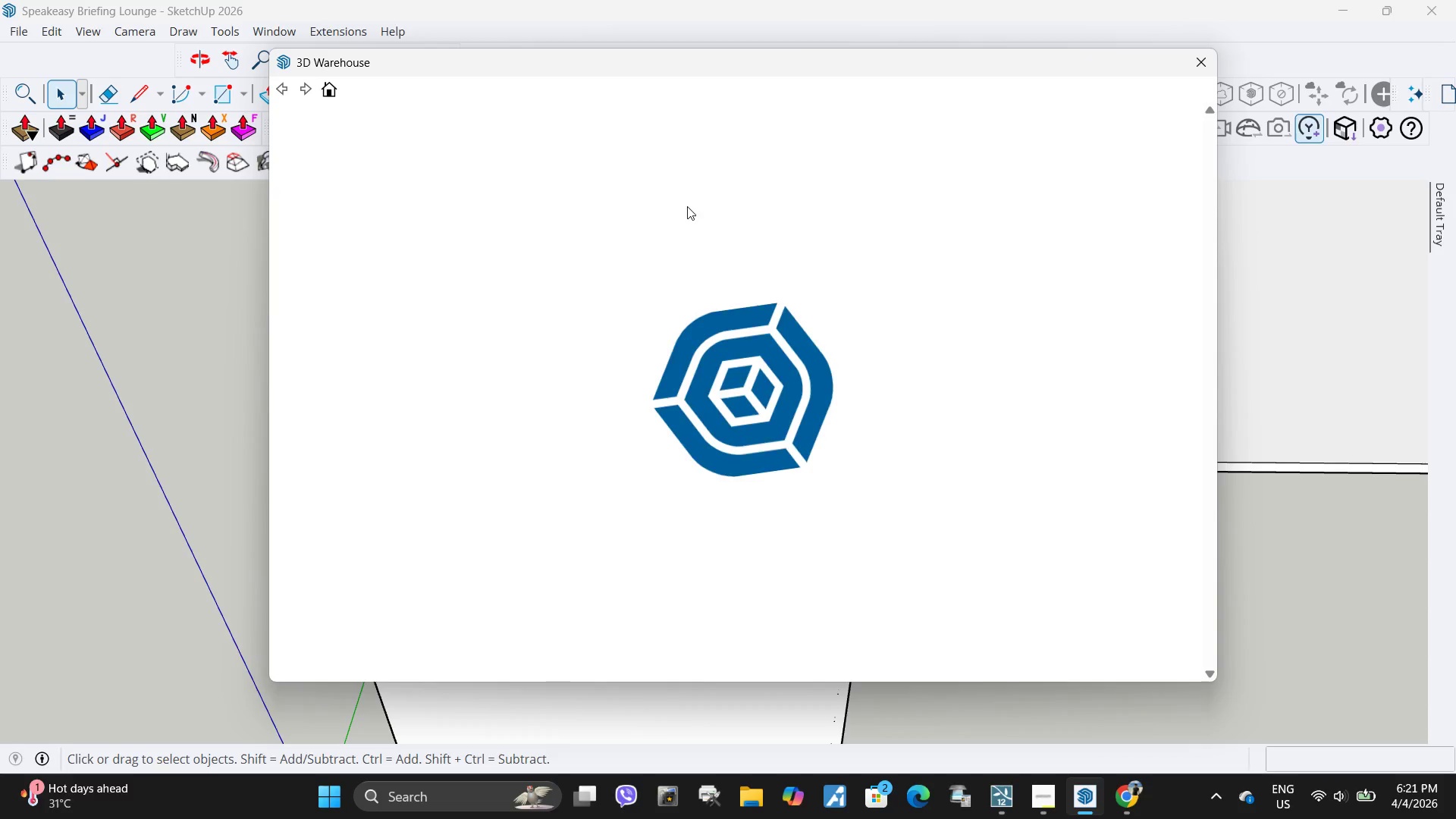 
left_click([686, 130])
 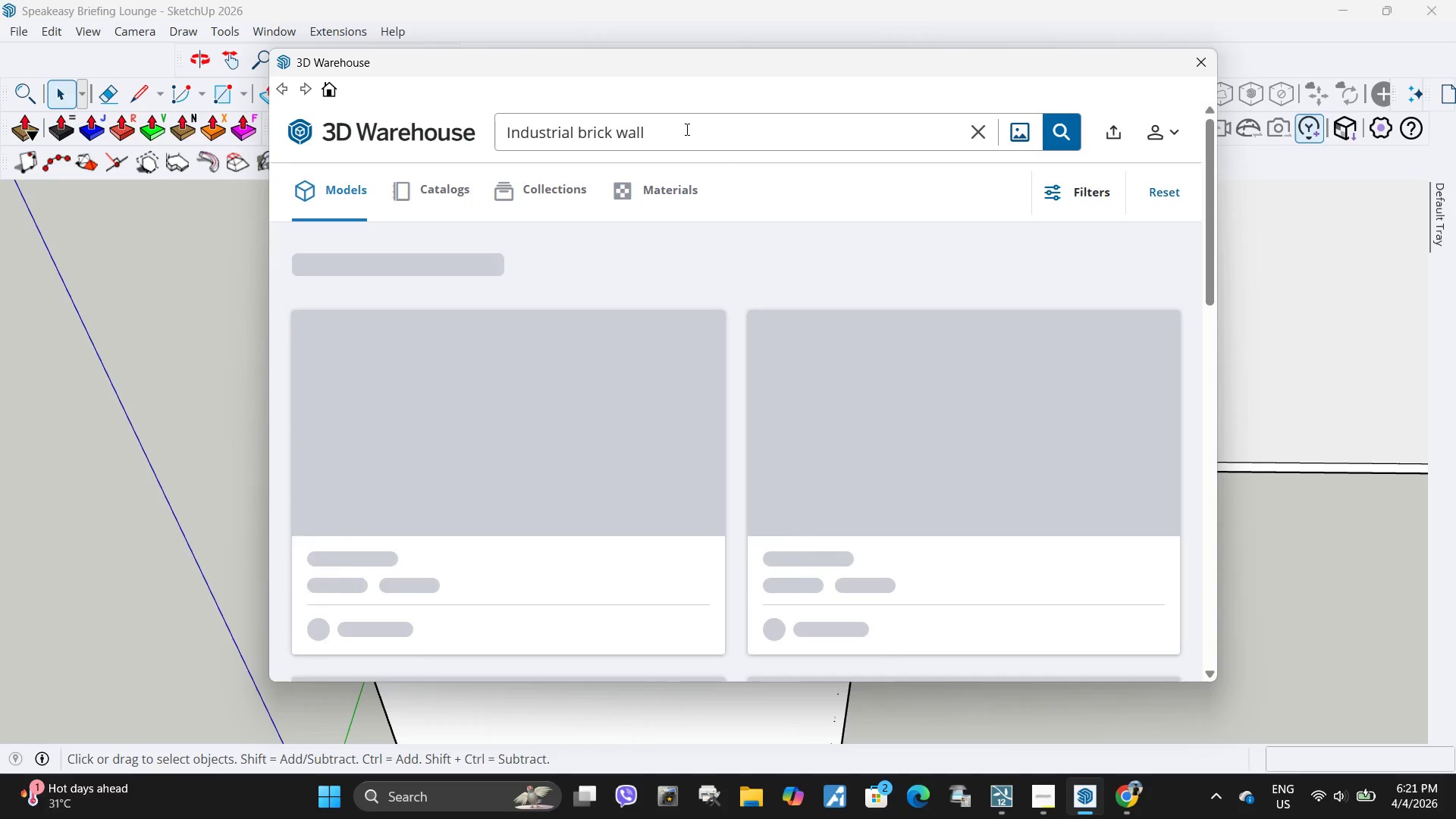 
left_click_drag(start_coordinate=[686, 129], to_coordinate=[492, 130])
 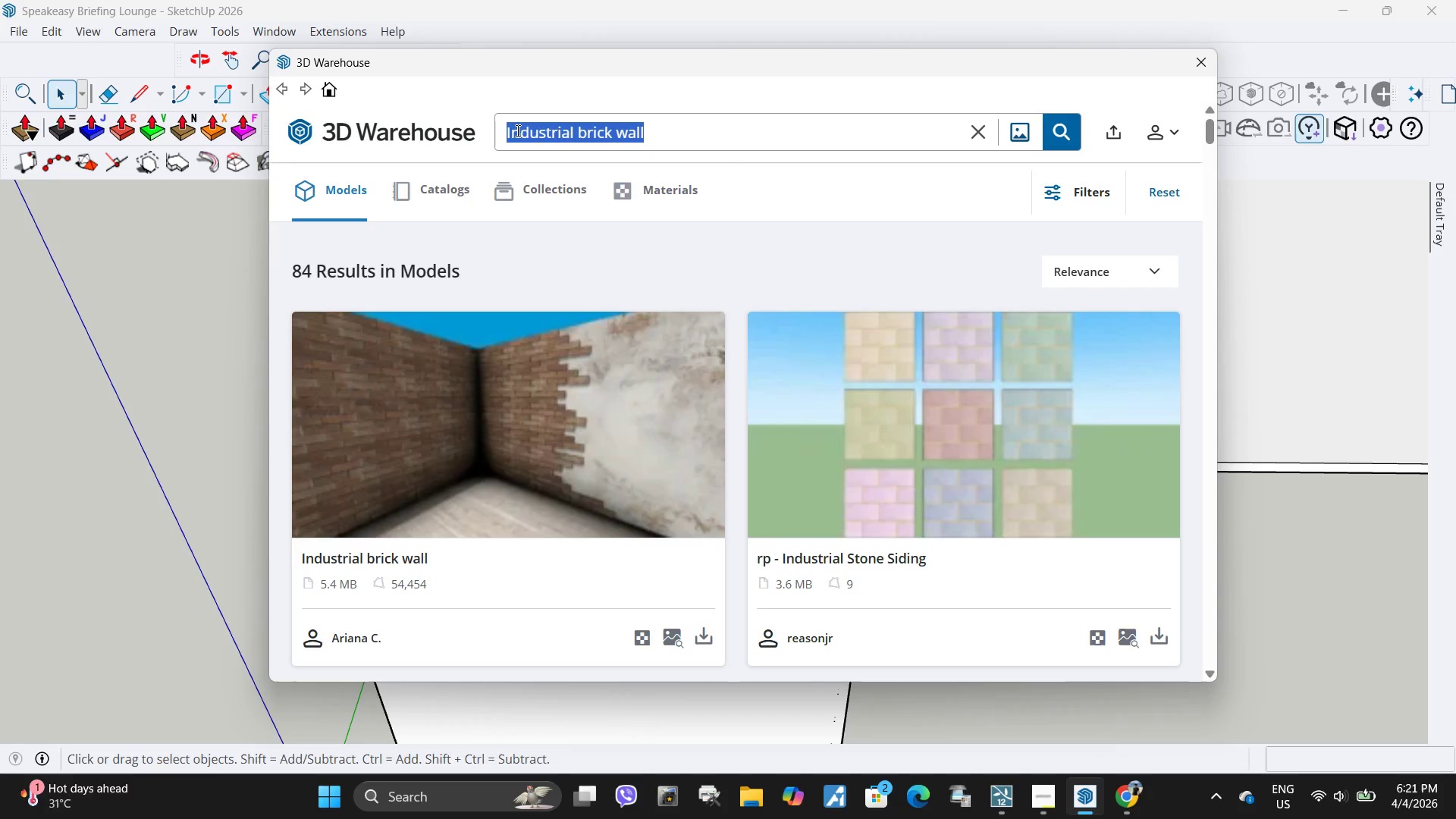 
key(Control+V)
 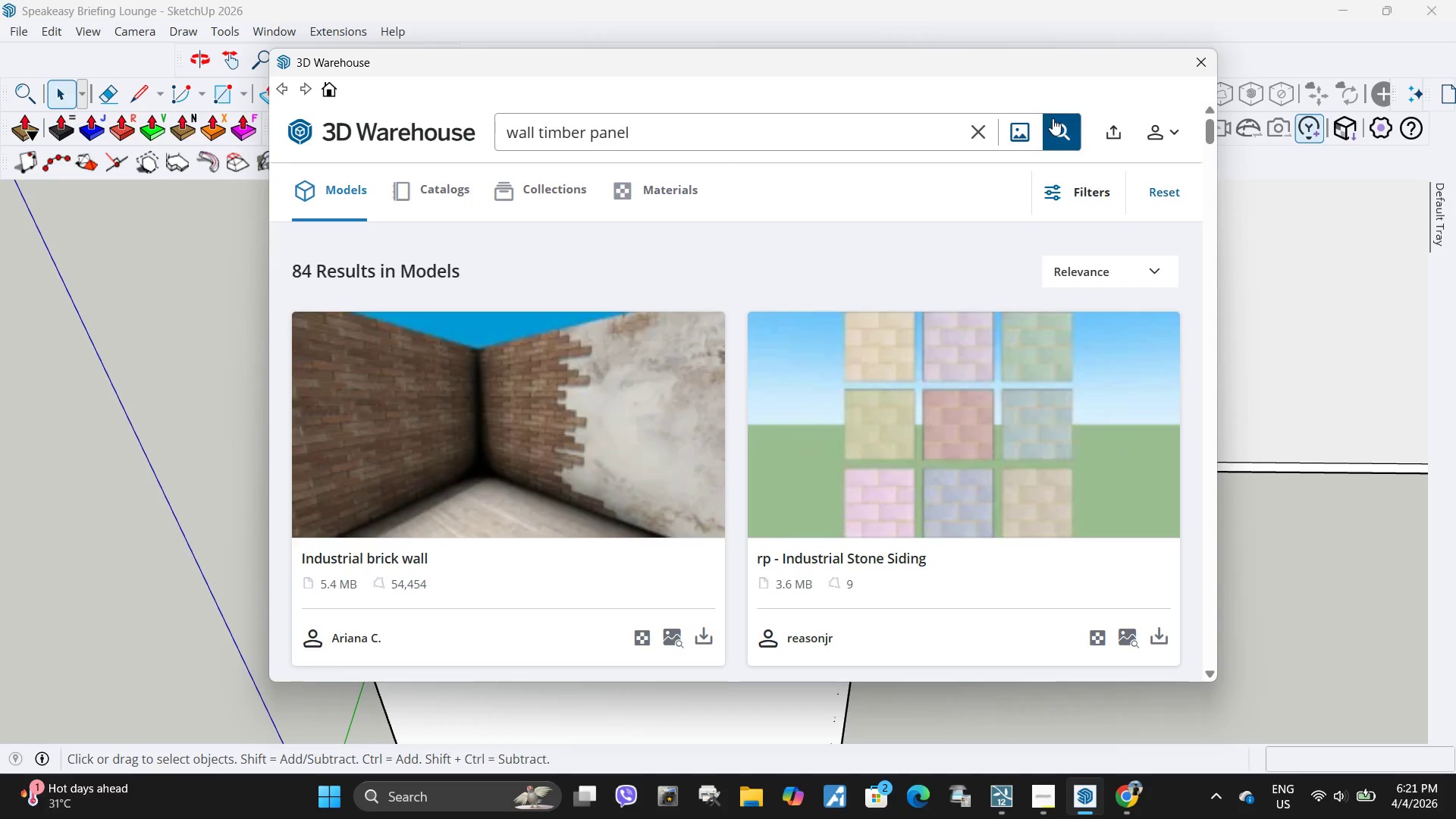 
left_click([1051, 128])
 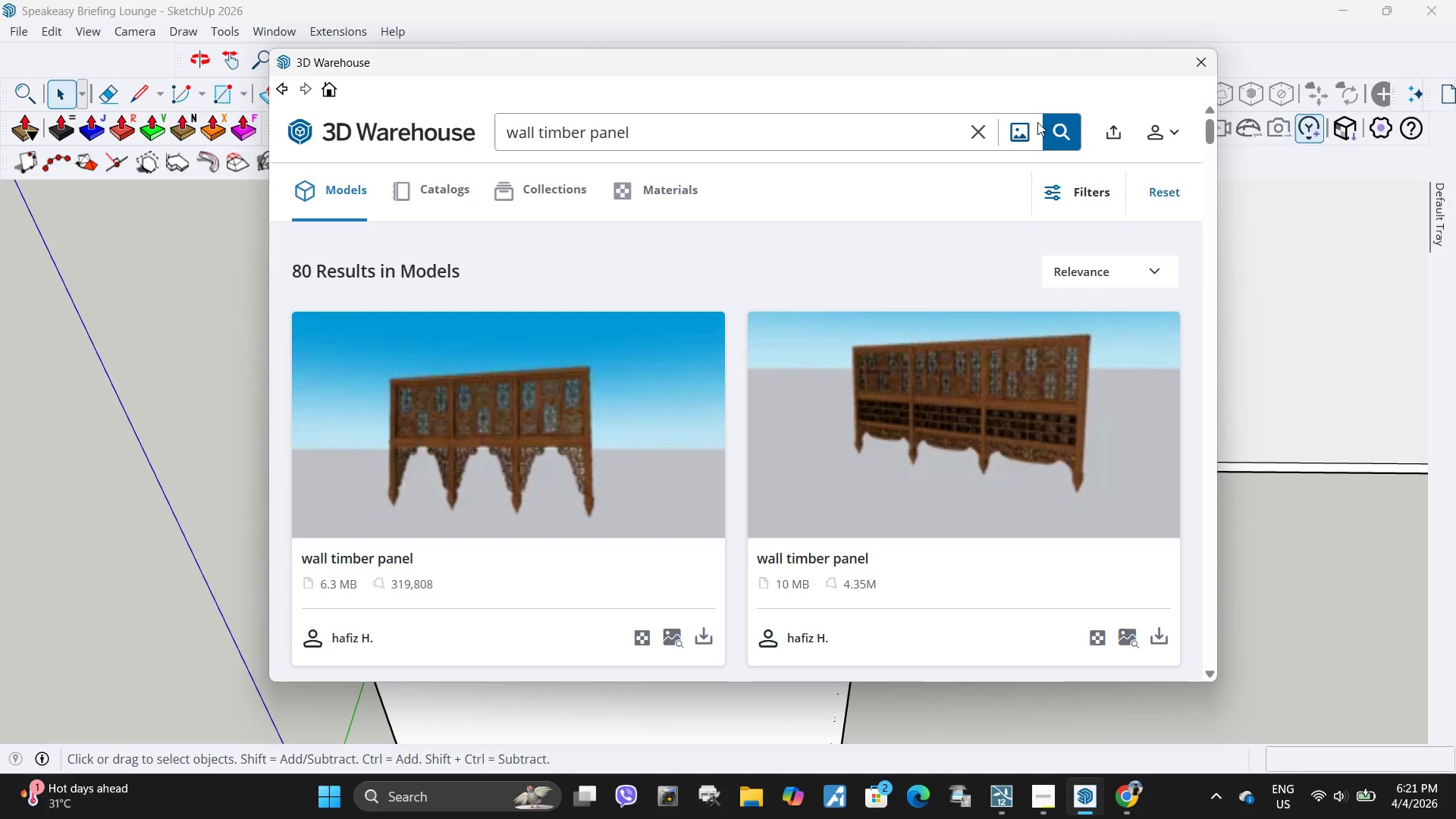 
scroll: coordinate [746, 364], scroll_direction: down, amount: 9.0